 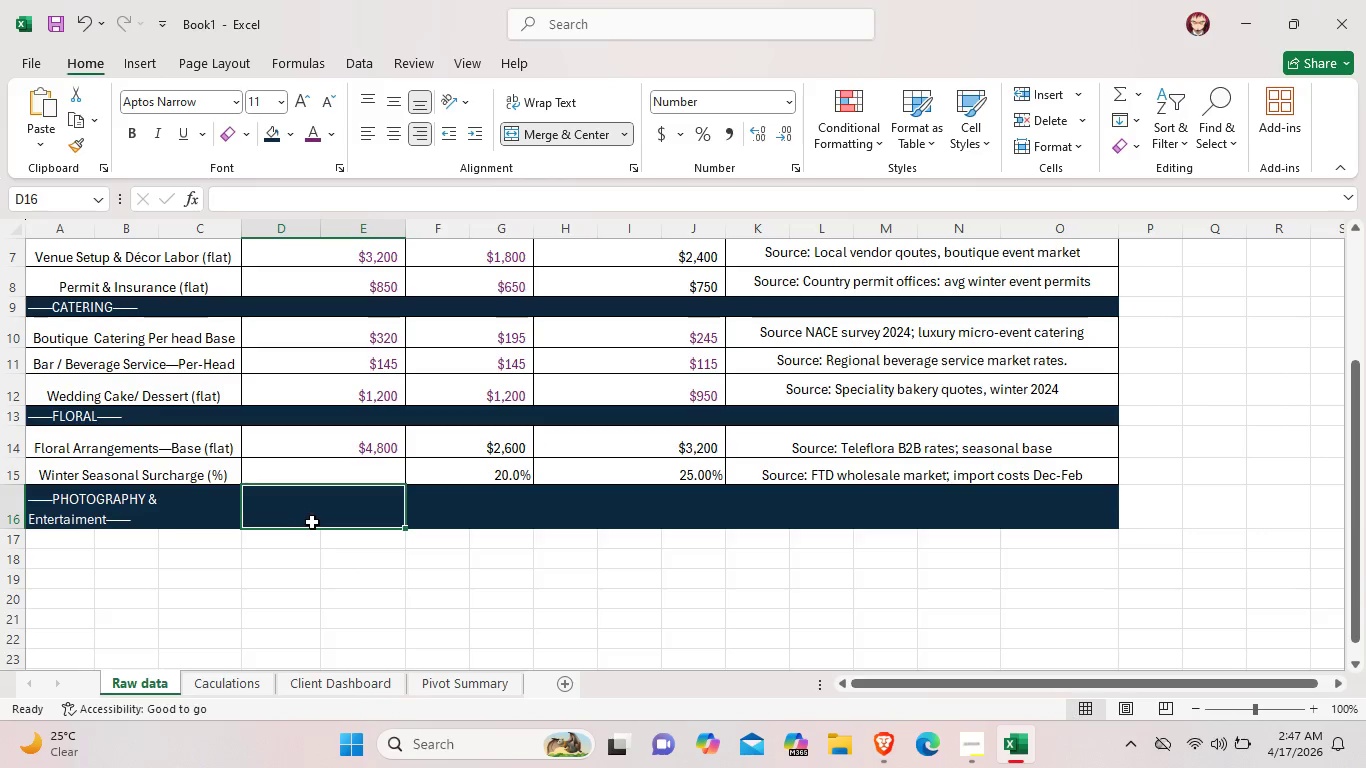 
left_click([483, 519])
 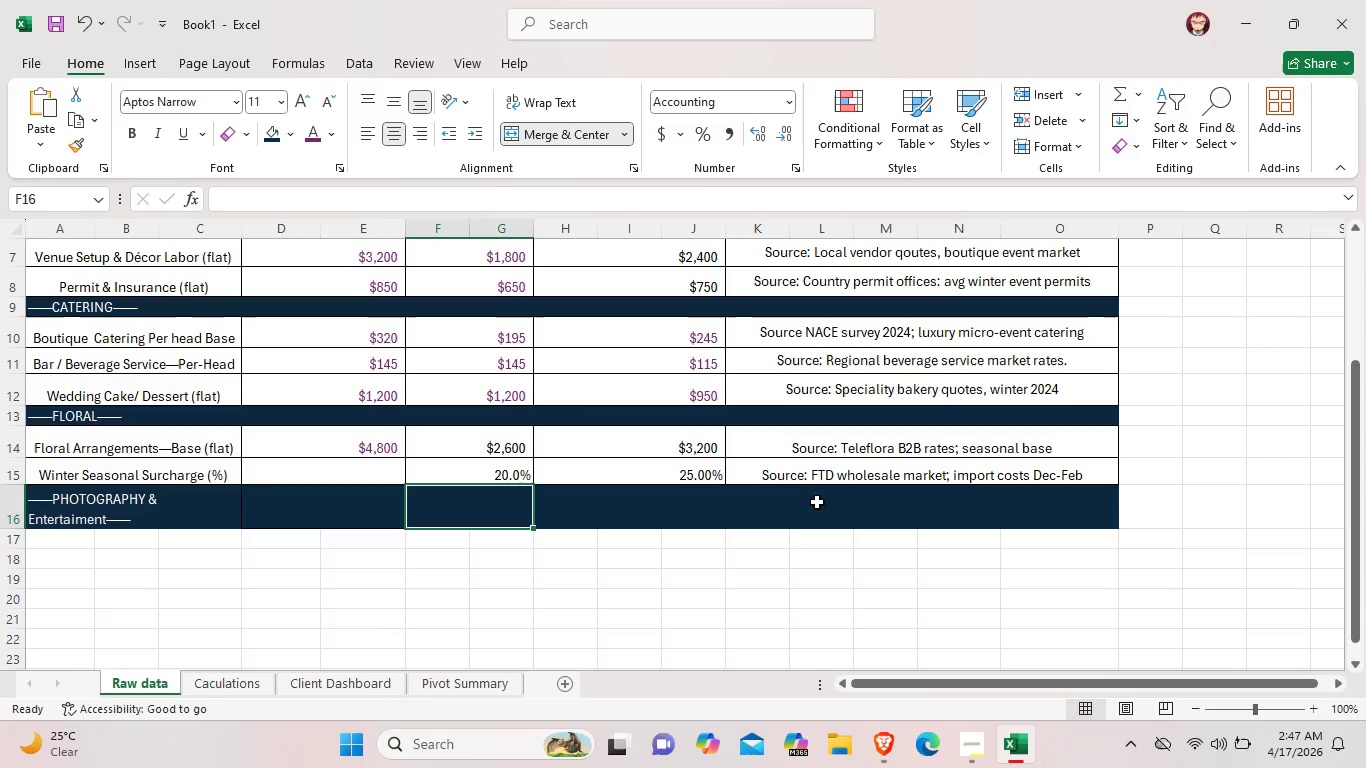 
double_click([748, 510])
 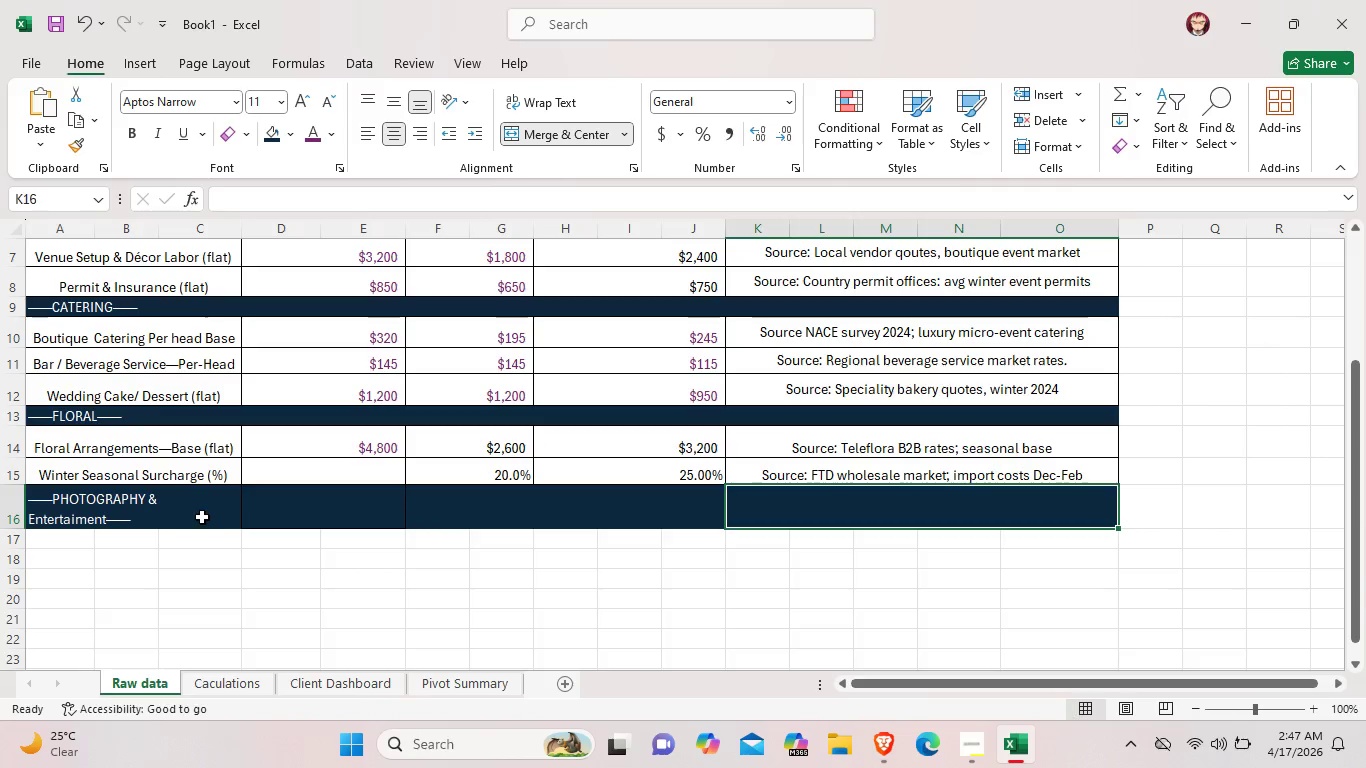 
left_click_drag(start_coordinate=[202, 517], to_coordinate=[982, 499])
 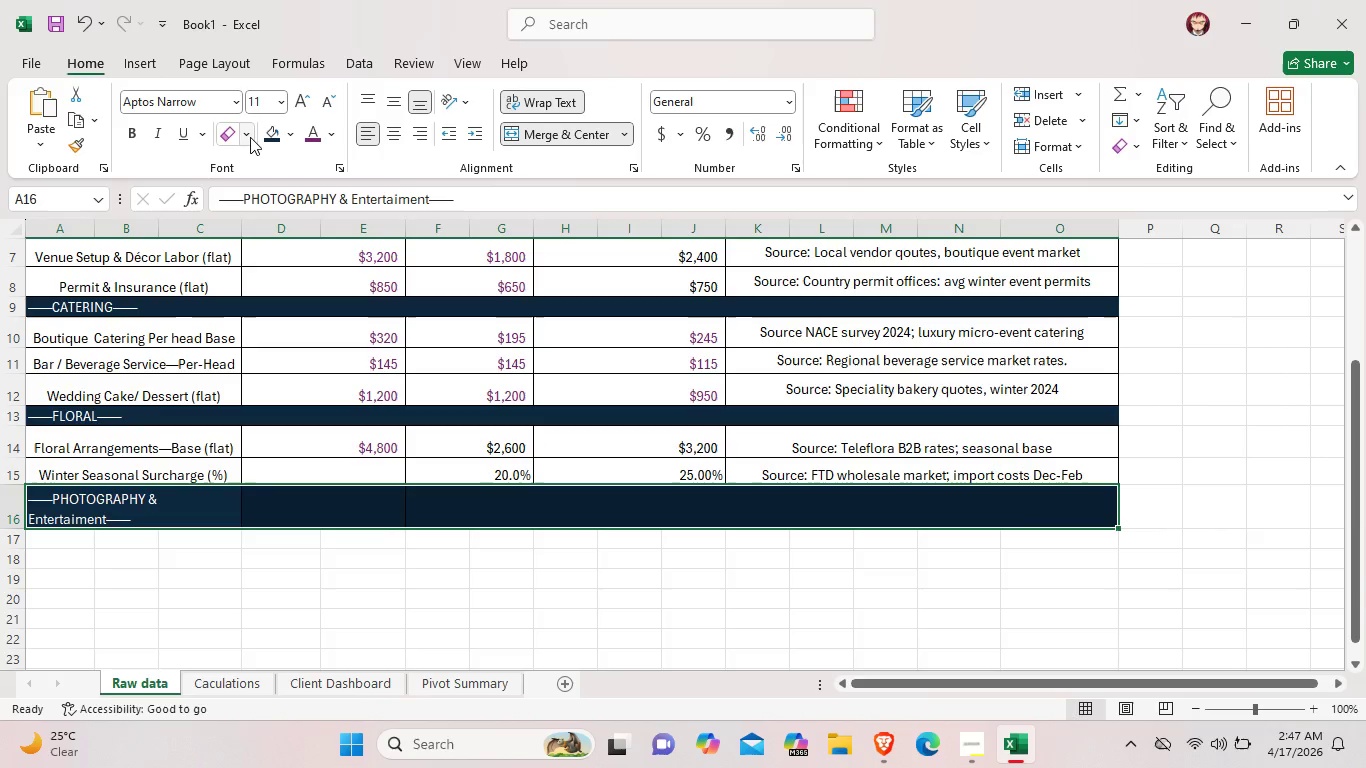 
left_click([249, 136])
 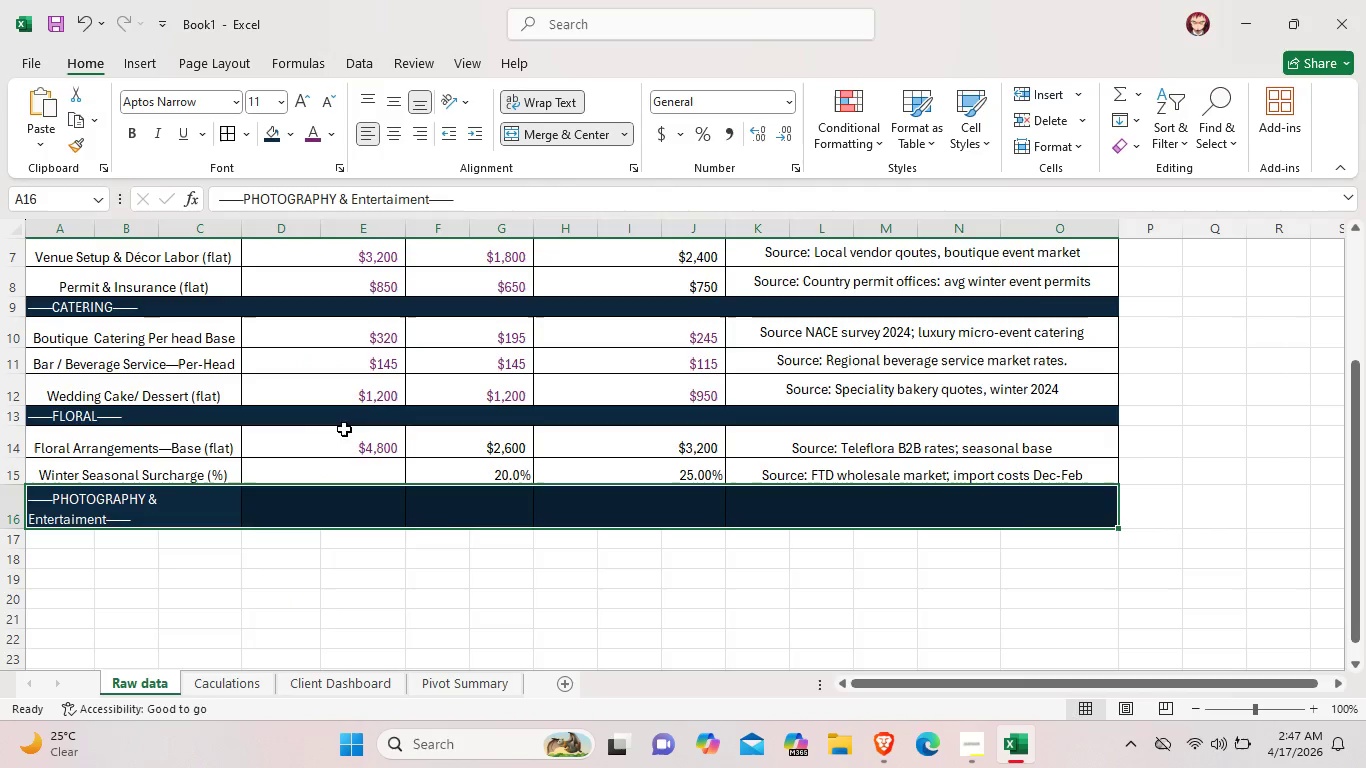 
left_click([424, 584])
 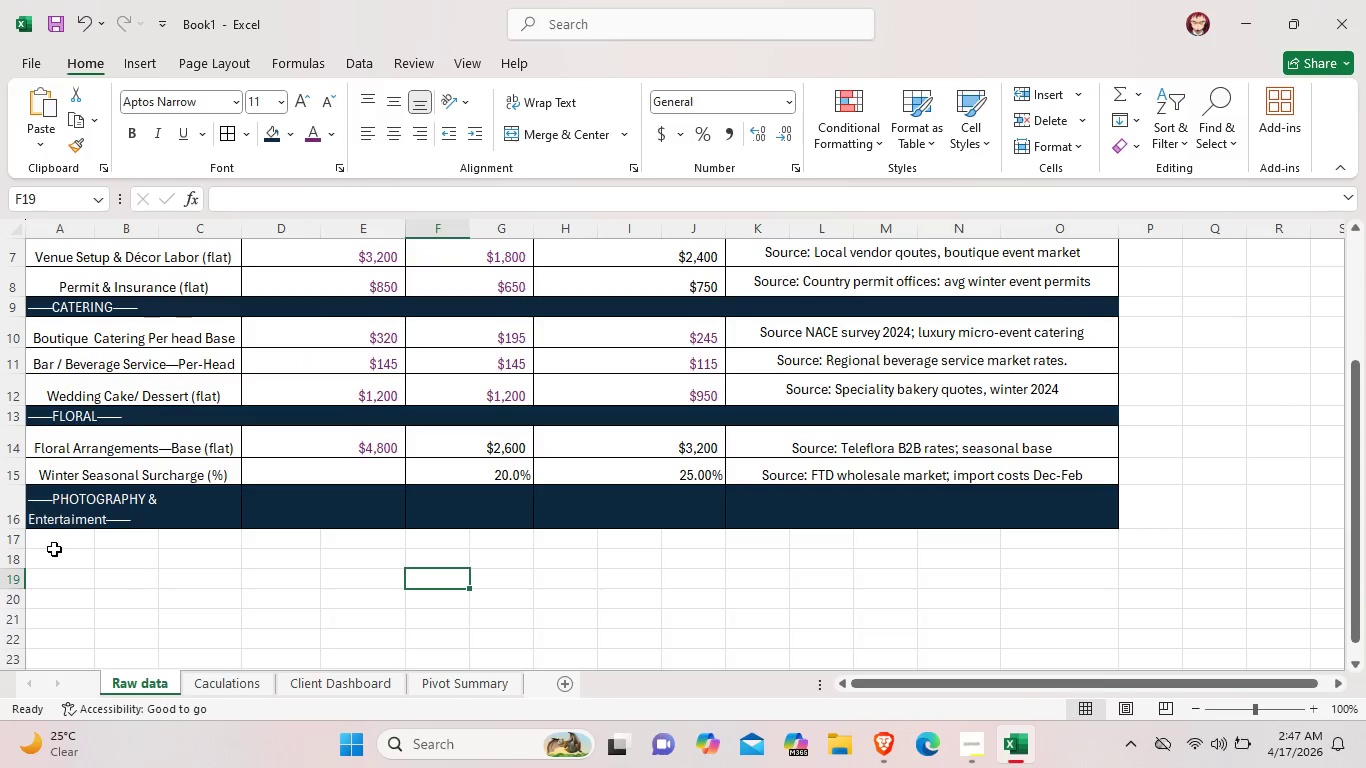 
left_click_drag(start_coordinate=[50, 545], to_coordinate=[180, 532])
 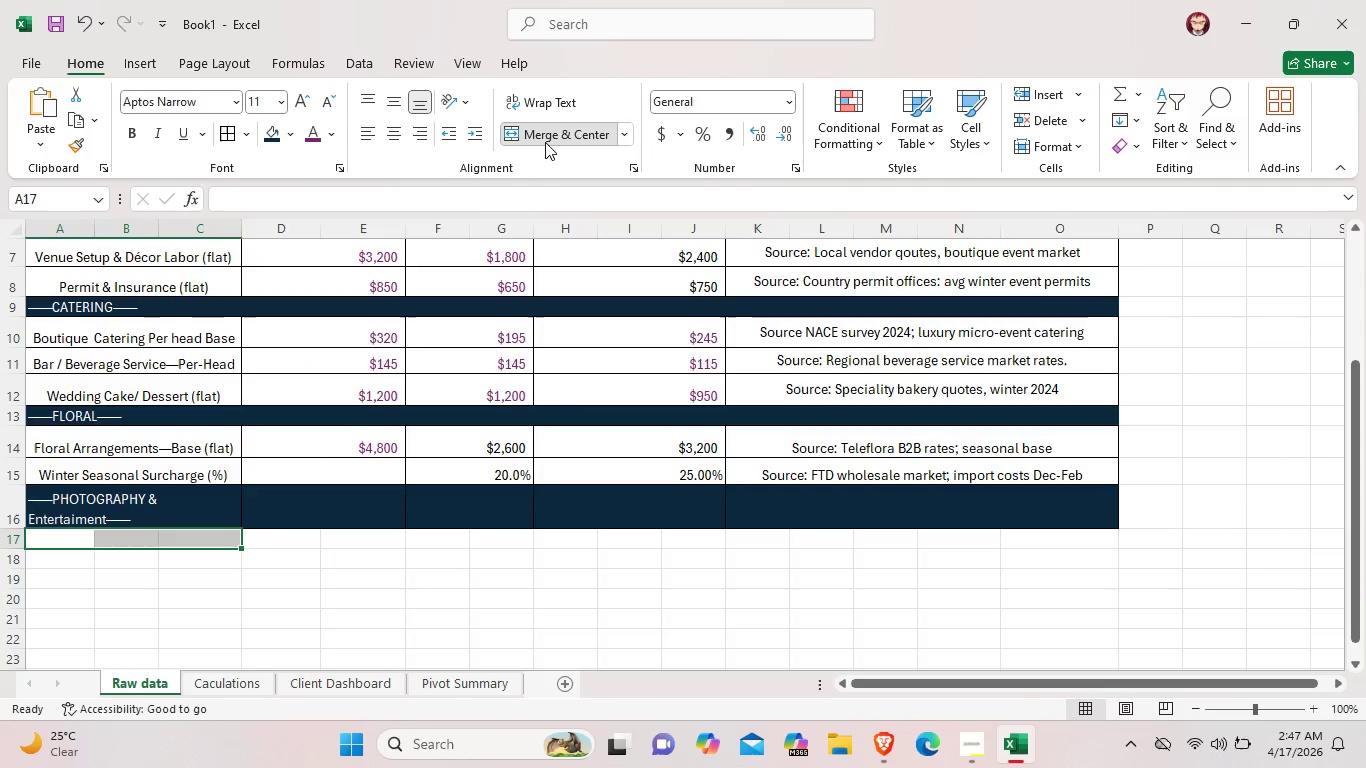 
left_click([545, 142])
 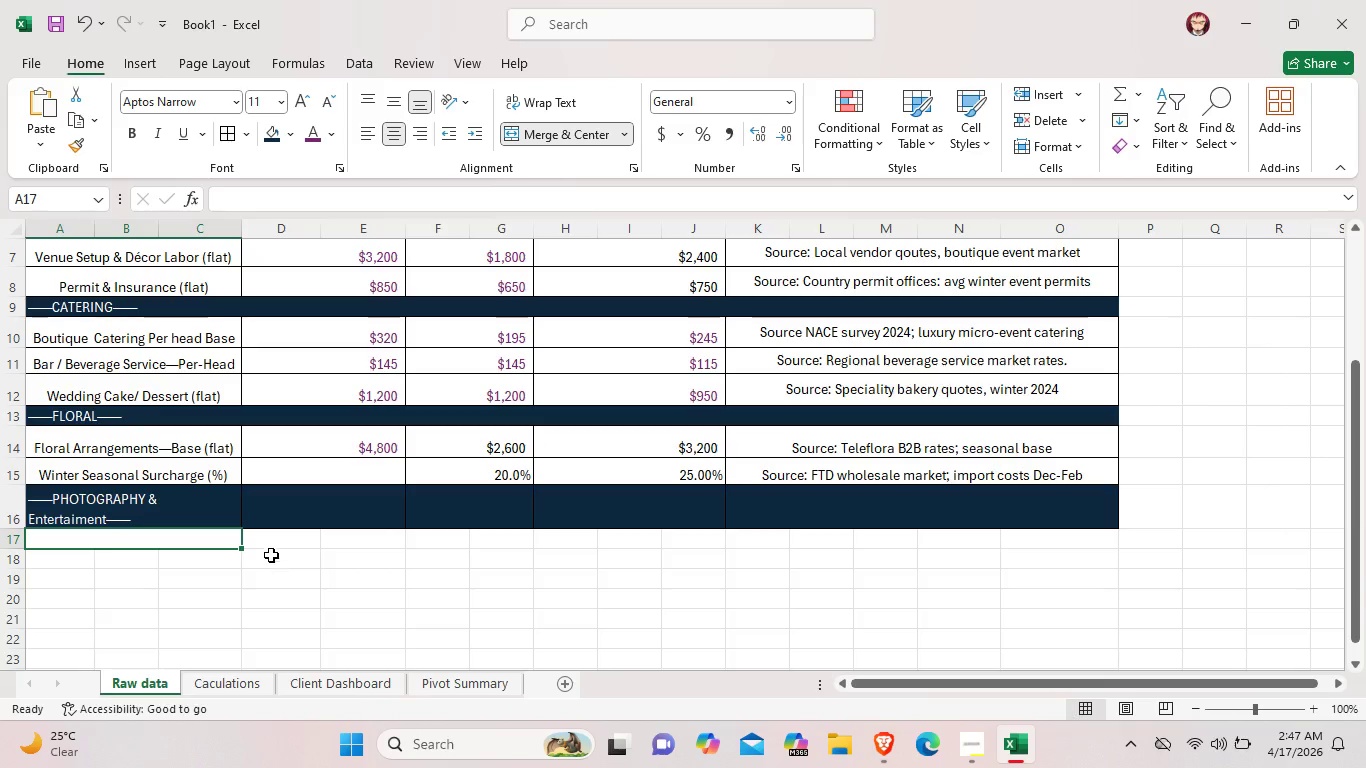 
left_click_drag(start_coordinate=[263, 549], to_coordinate=[387, 533])
 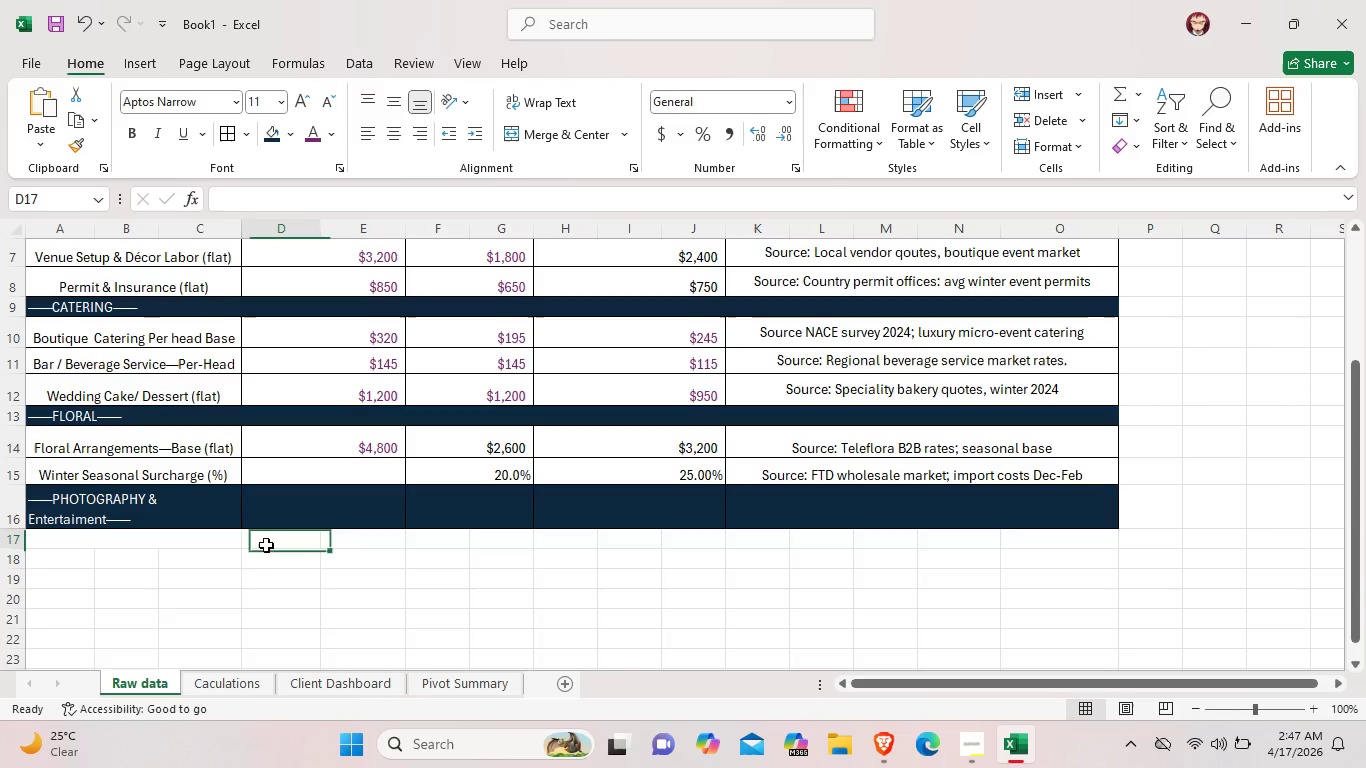 
left_click_drag(start_coordinate=[264, 545], to_coordinate=[356, 547])
 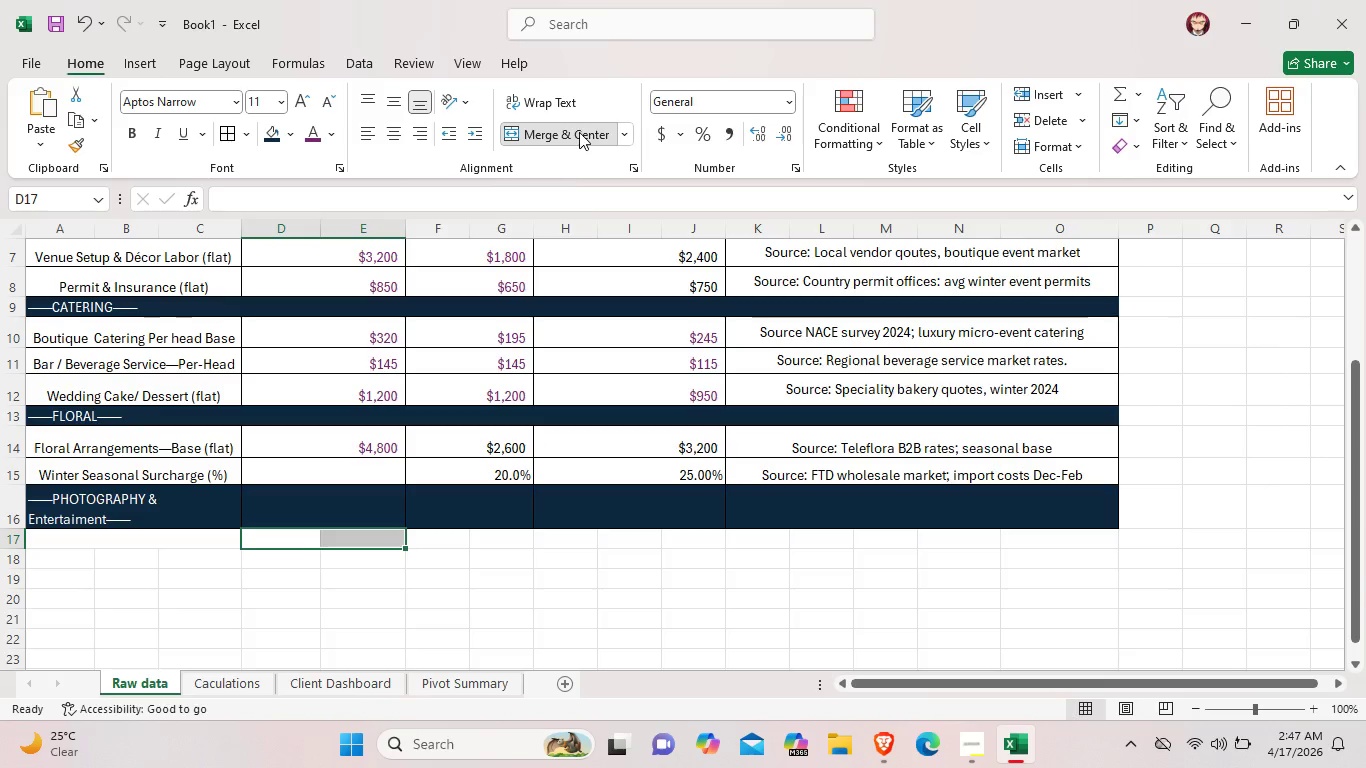 
left_click([579, 132])
 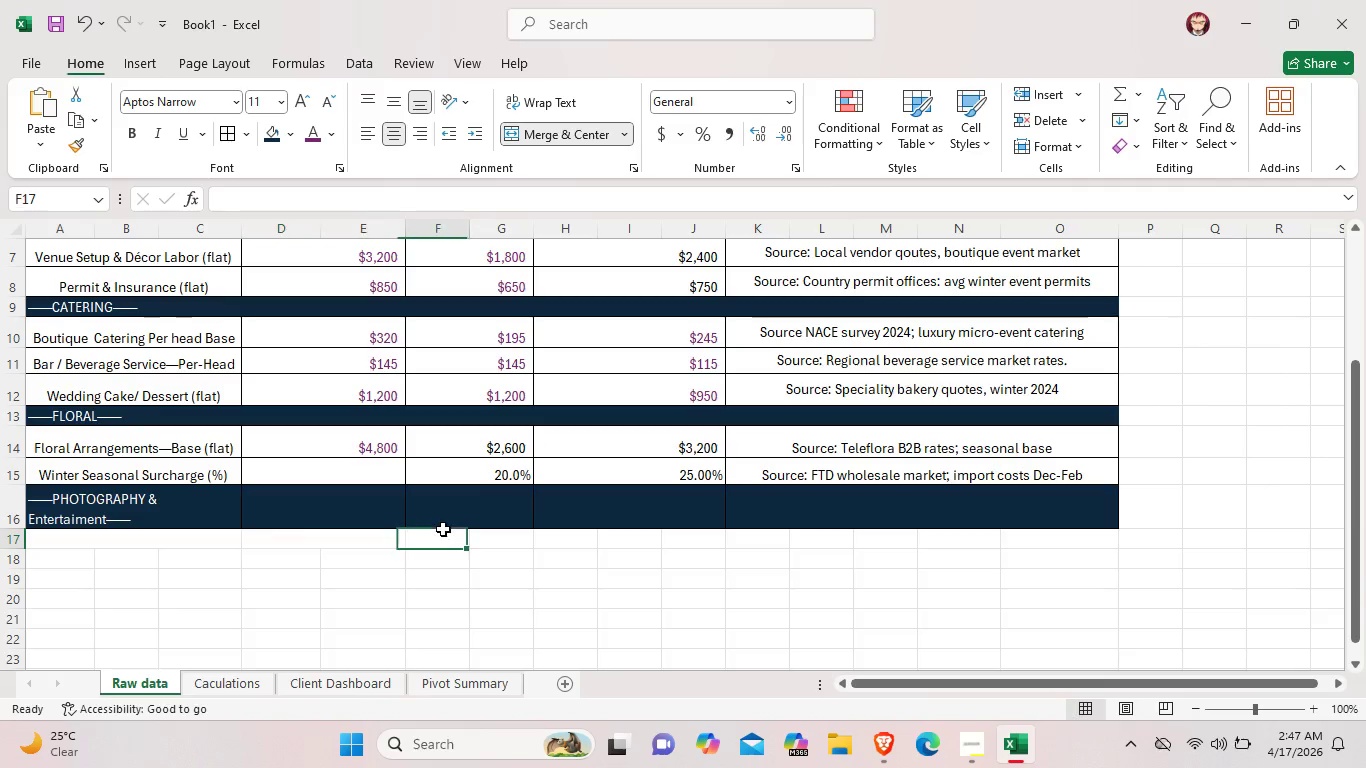 
left_click_drag(start_coordinate=[441, 529], to_coordinate=[487, 540])
 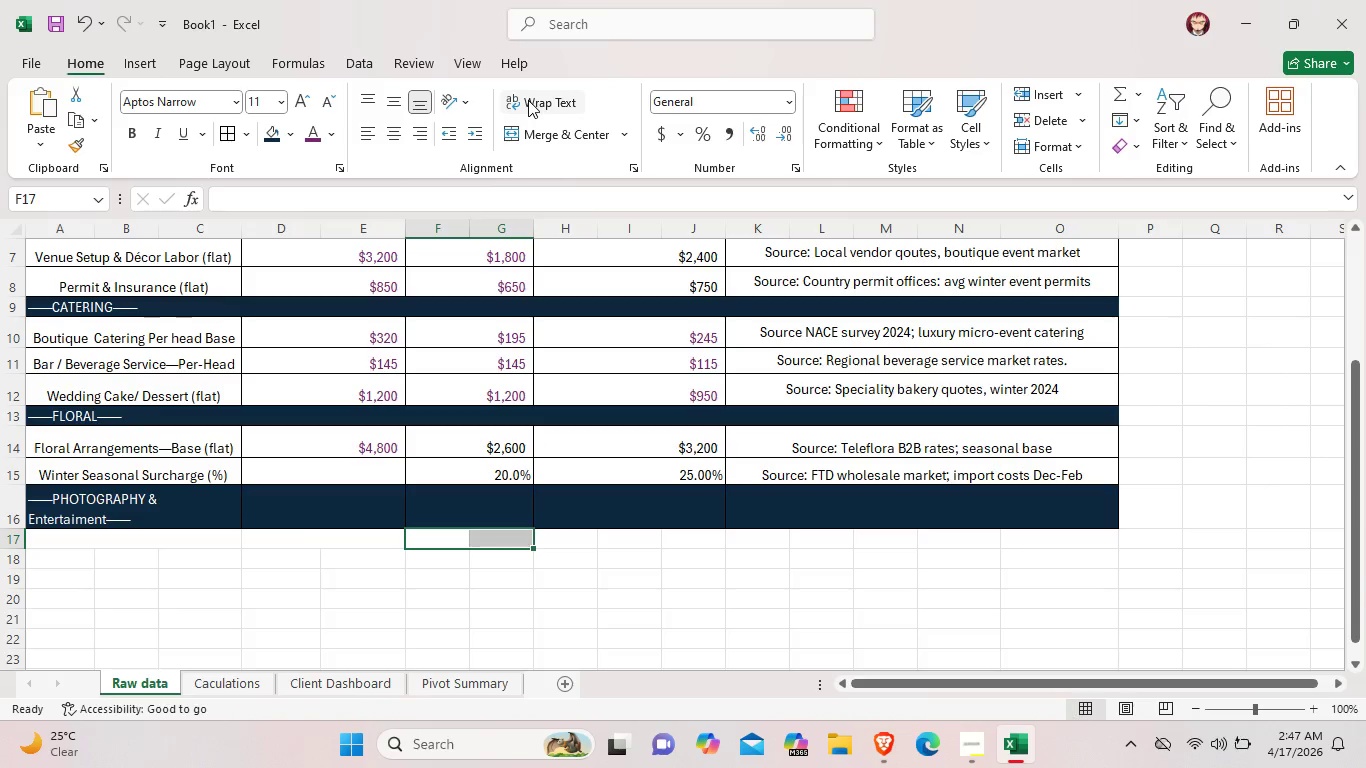 
left_click([528, 100])
 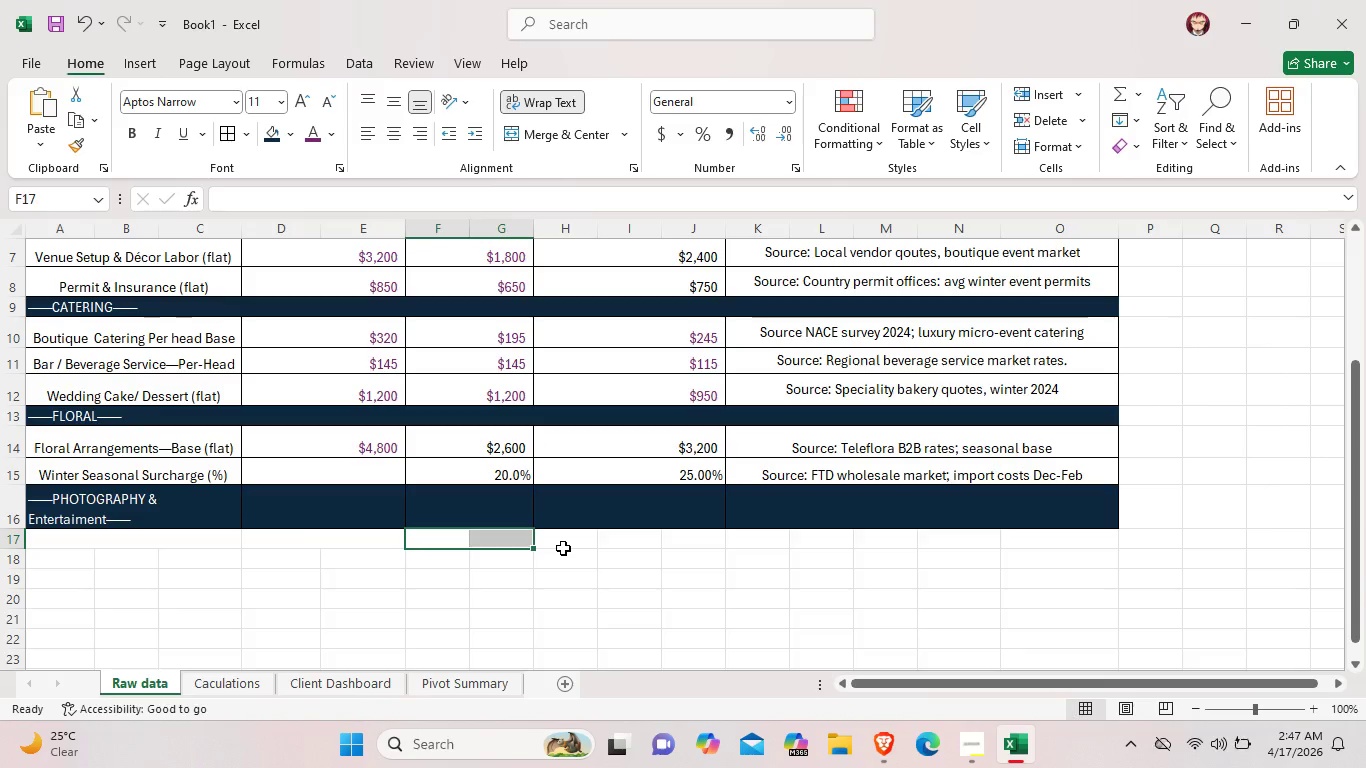 
left_click_drag(start_coordinate=[563, 548], to_coordinate=[662, 544])
 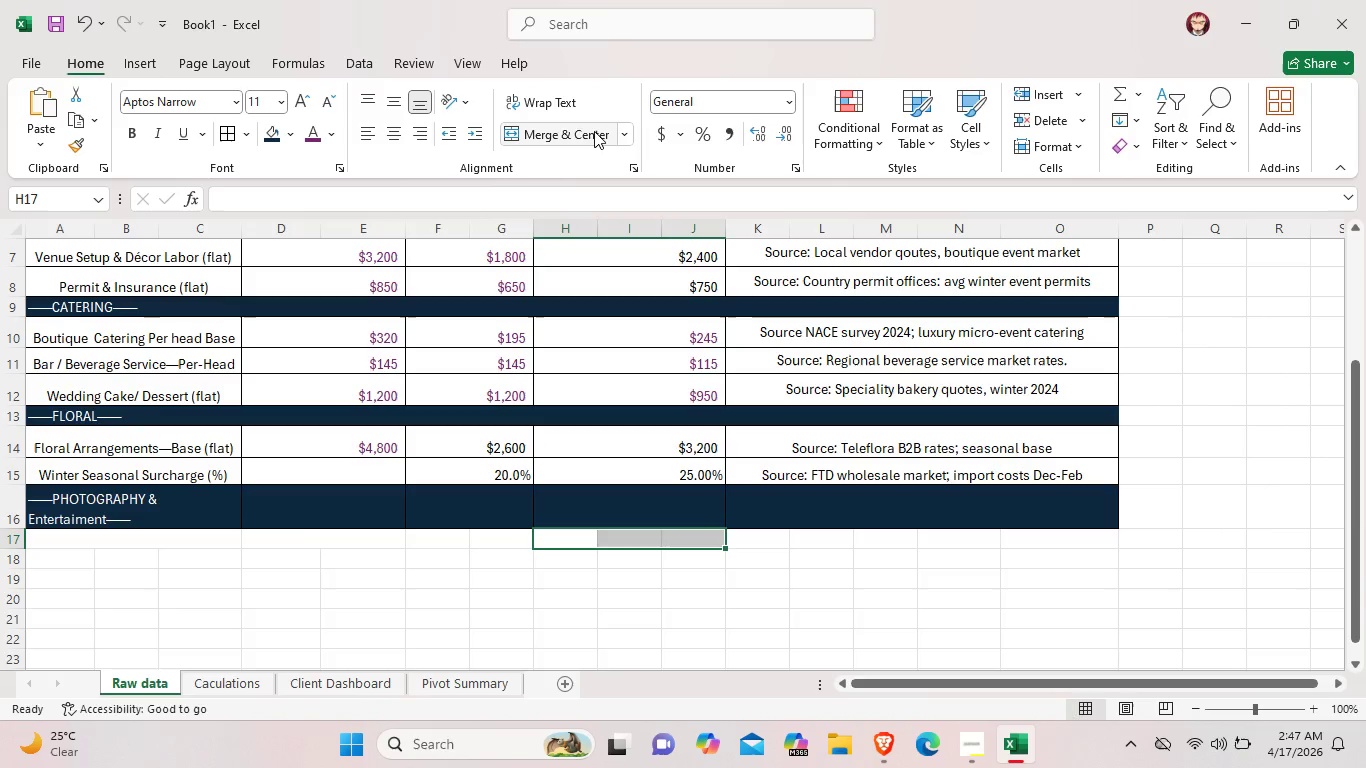 
left_click([594, 131])
 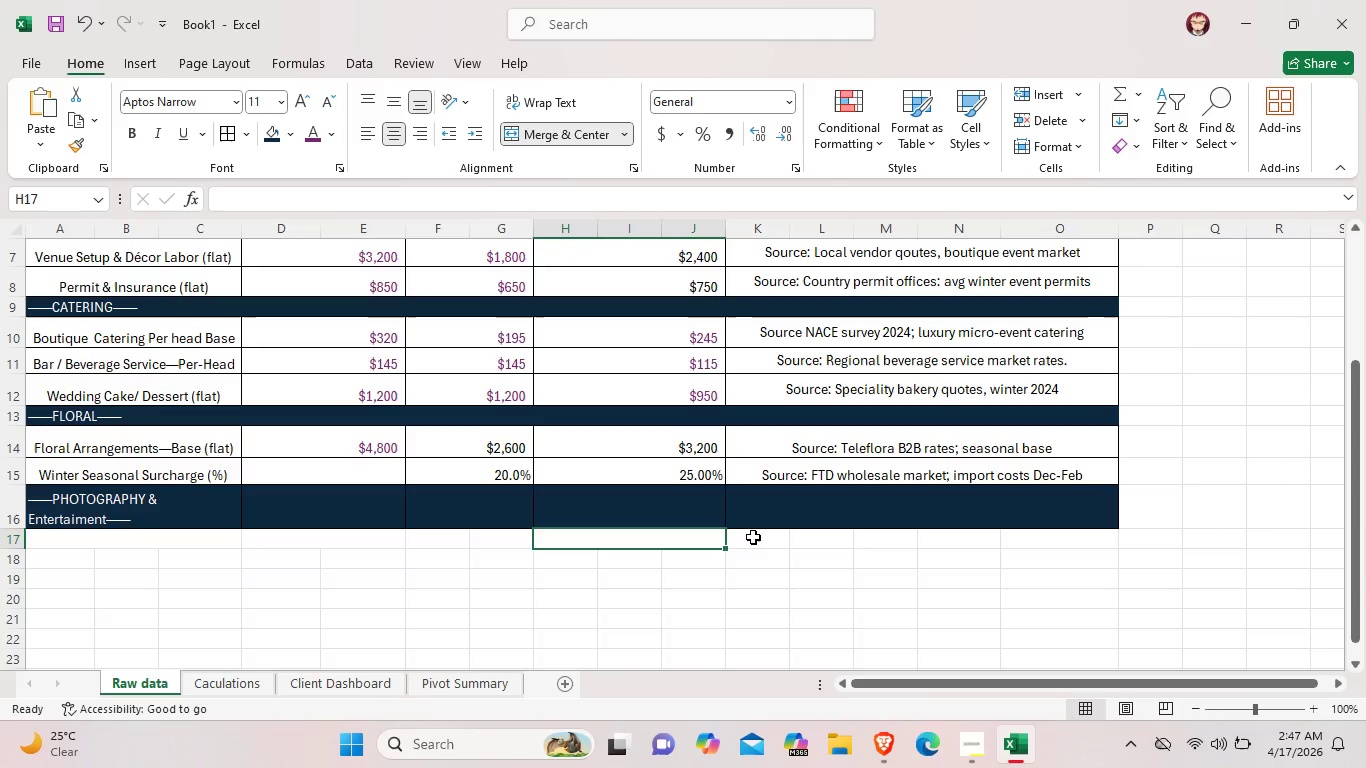 
left_click_drag(start_coordinate=[752, 538], to_coordinate=[1066, 534])
 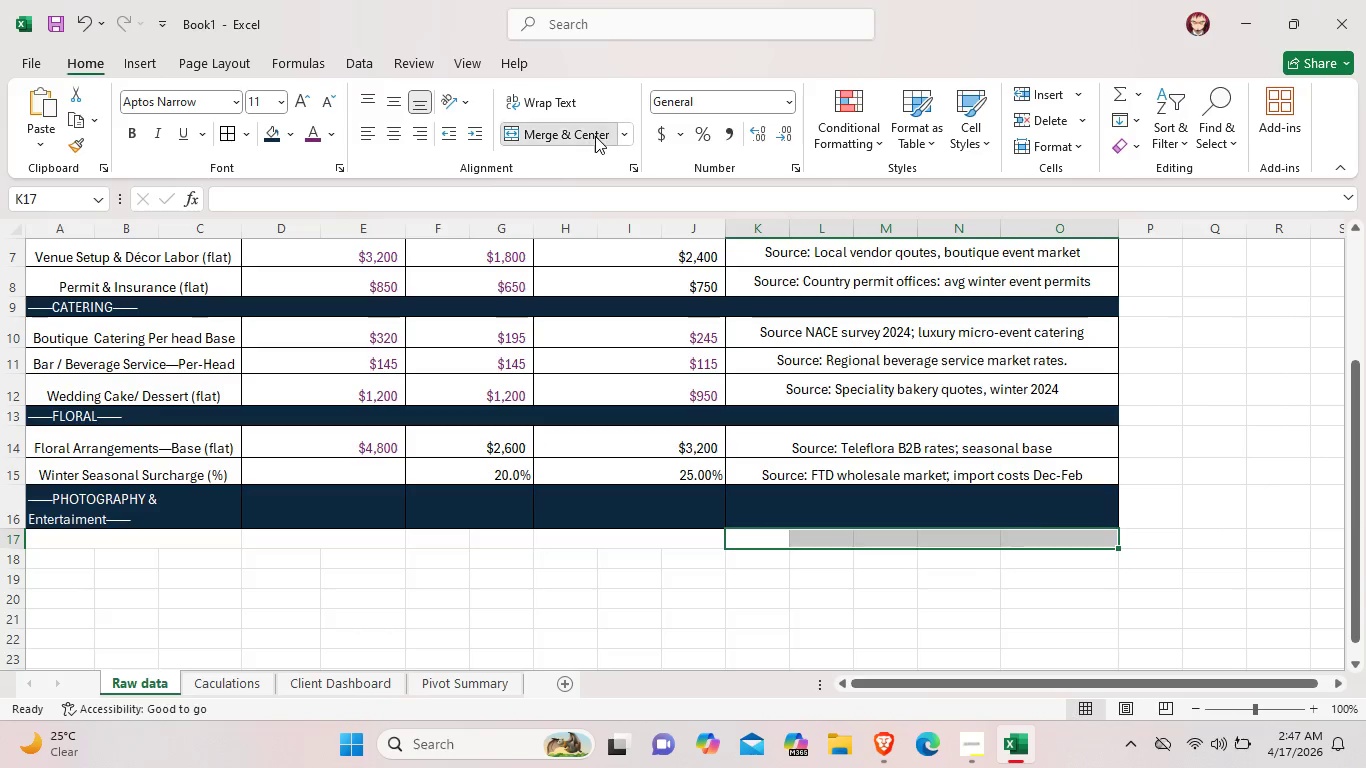 
left_click([595, 136])
 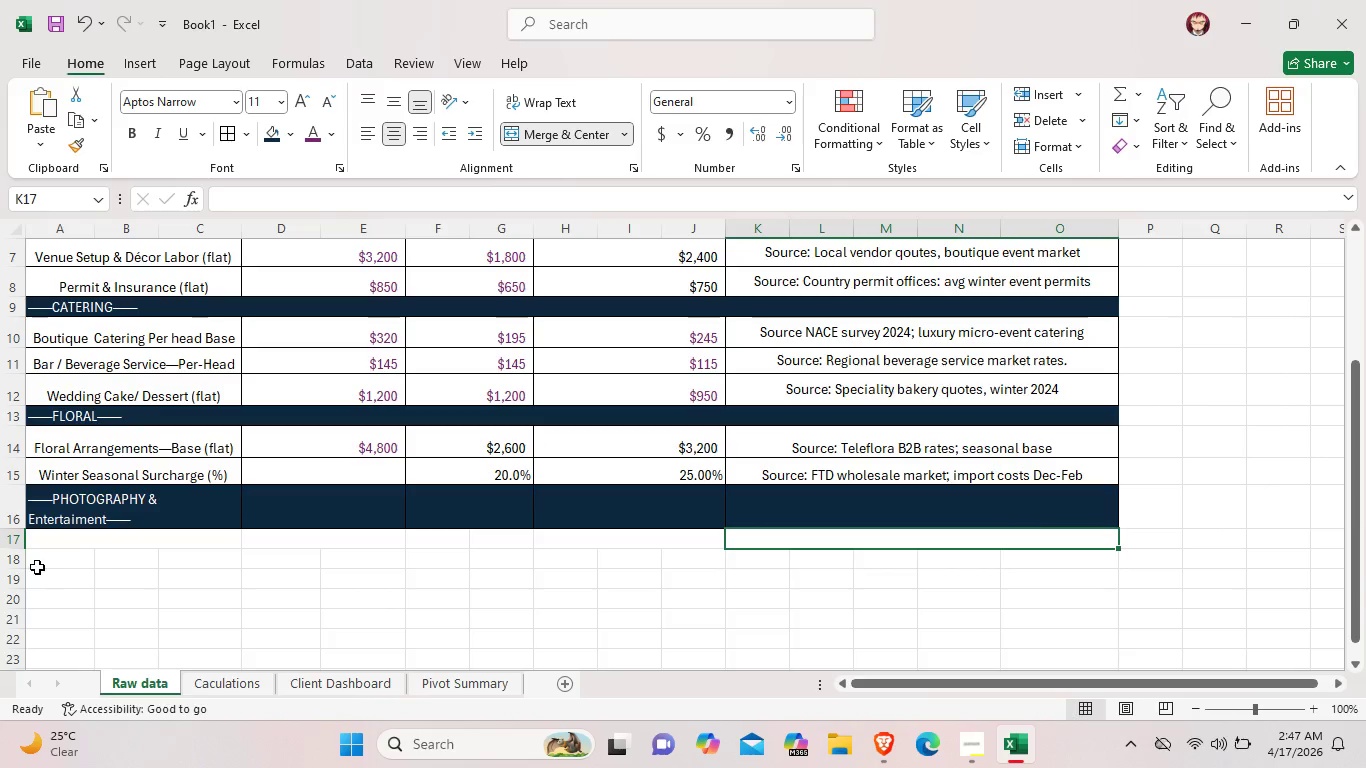 
left_click_drag(start_coordinate=[38, 567], to_coordinate=[172, 562])
 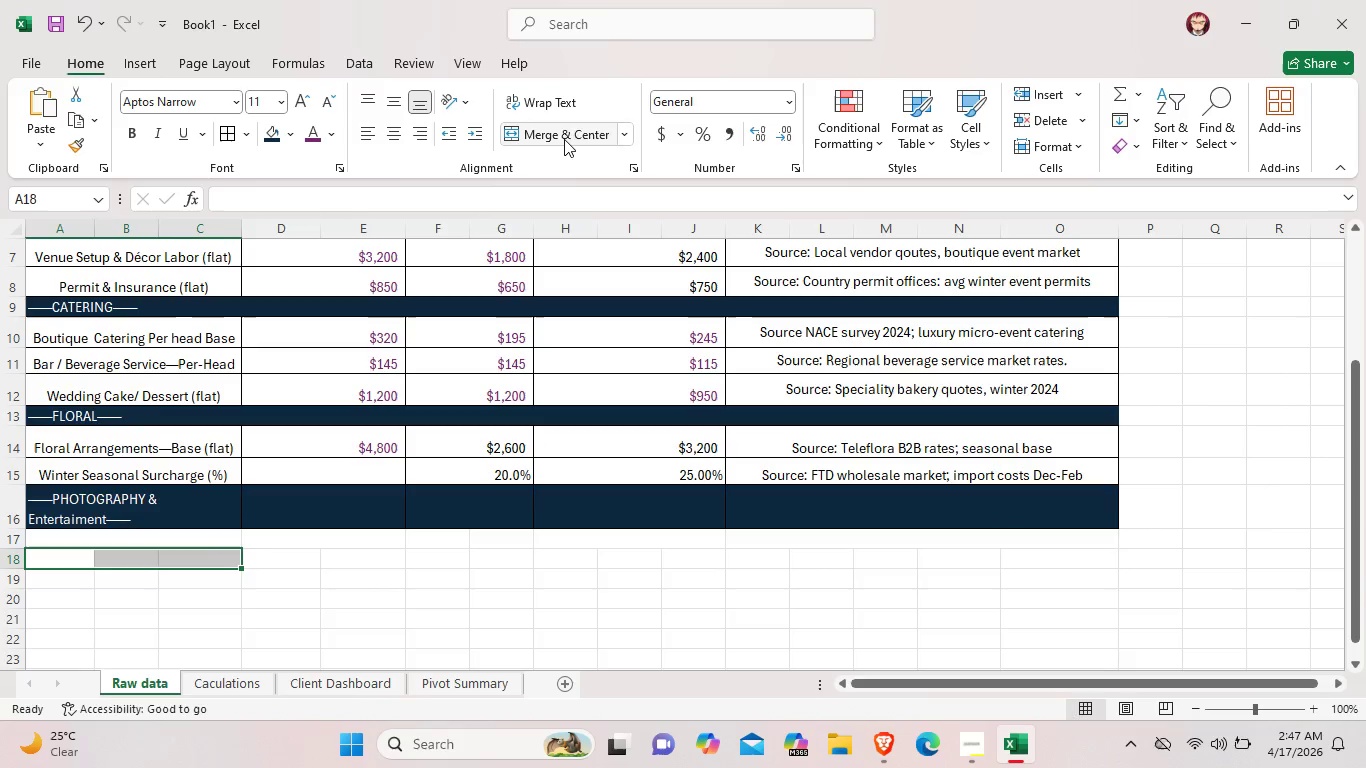 
left_click([564, 139])
 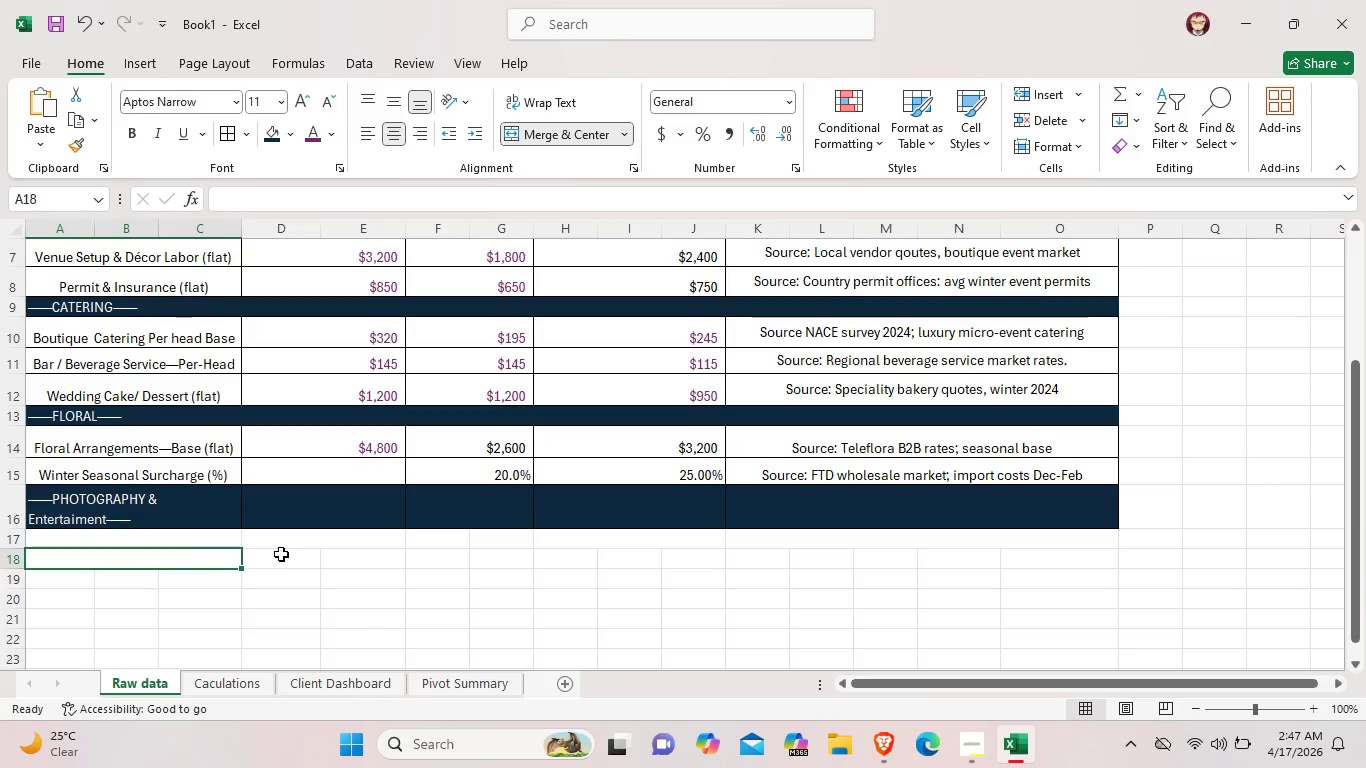 
left_click_drag(start_coordinate=[281, 554], to_coordinate=[348, 550])
 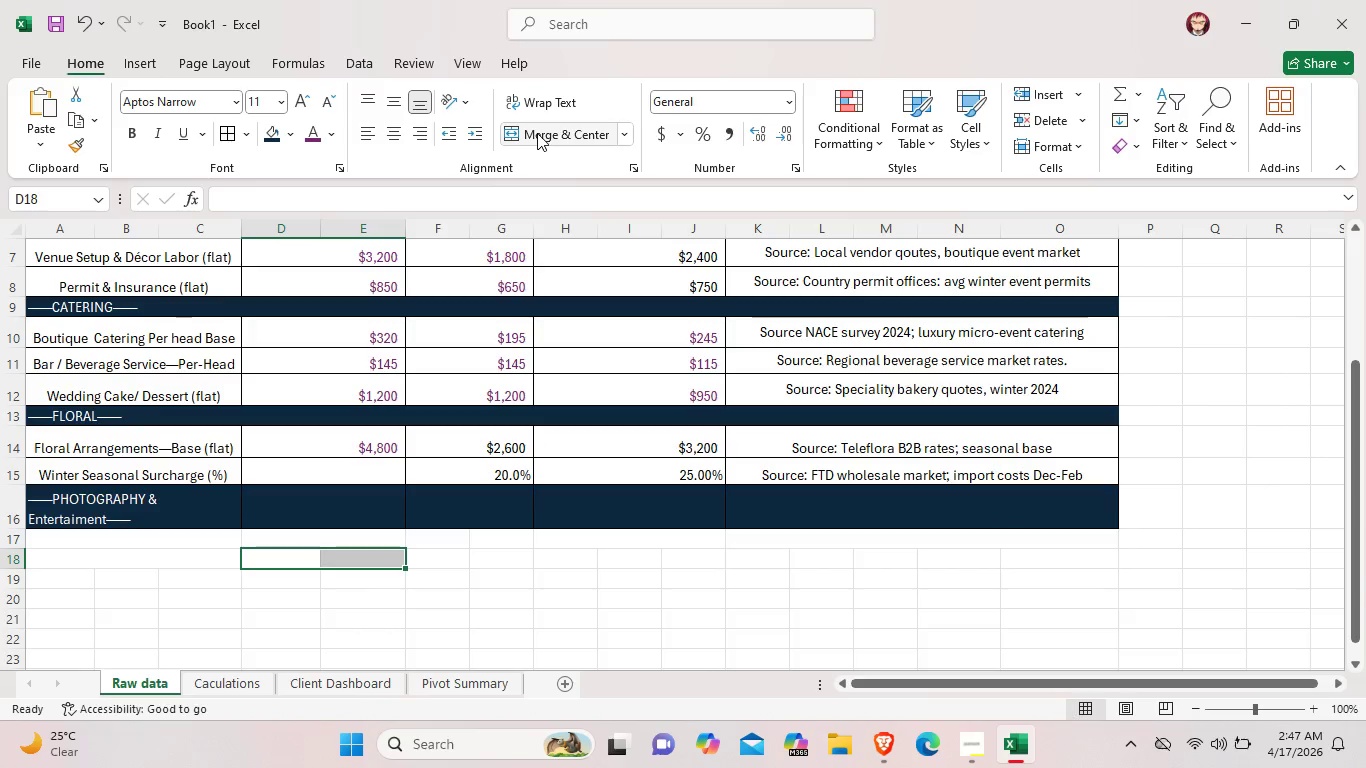 
left_click([537, 133])
 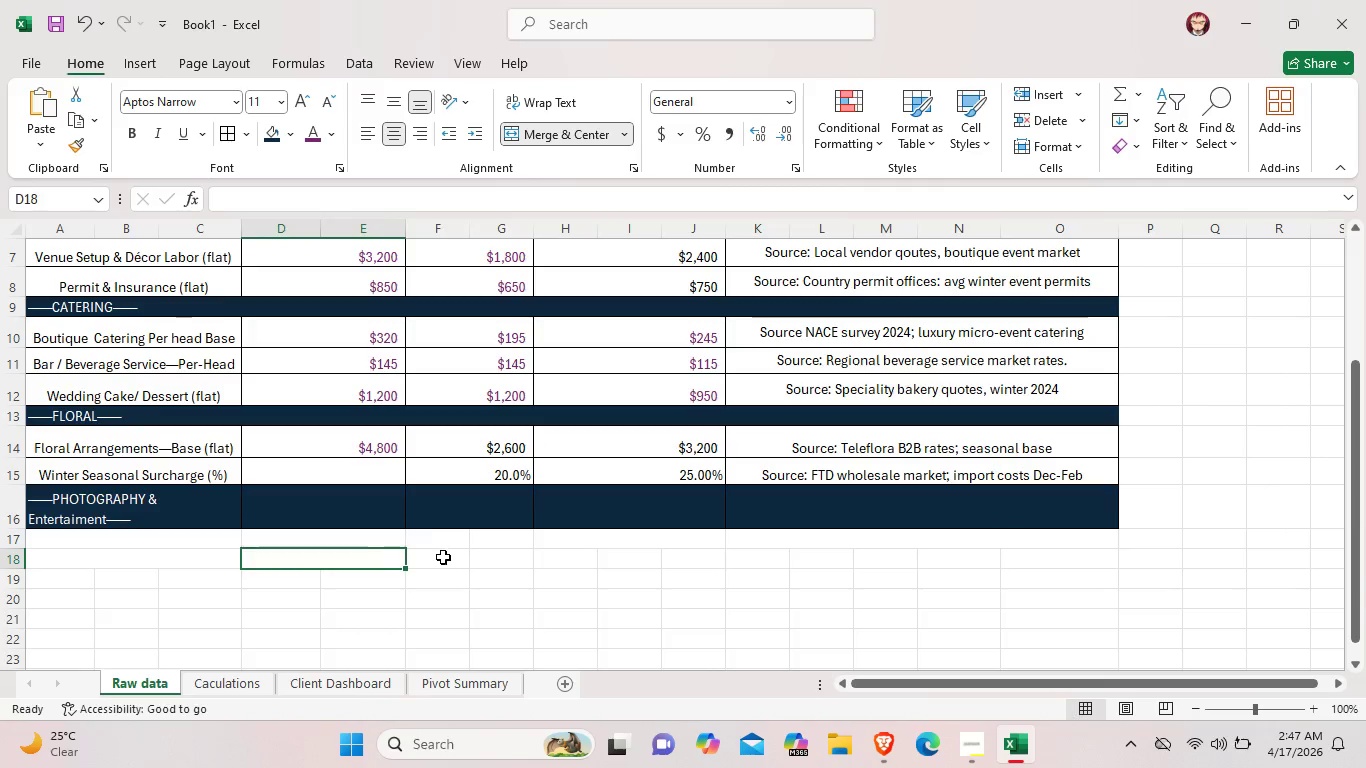 
left_click_drag(start_coordinate=[443, 557], to_coordinate=[484, 558])
 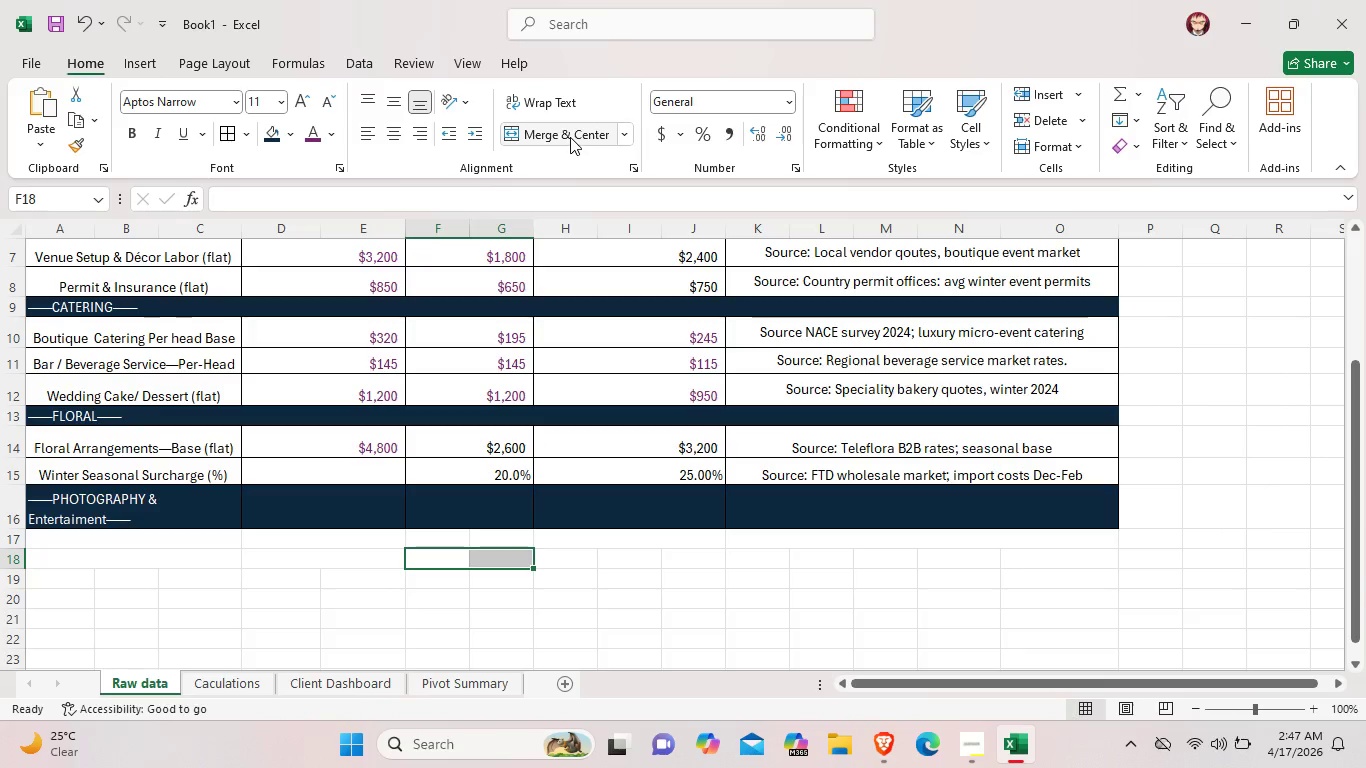 
left_click([570, 137])
 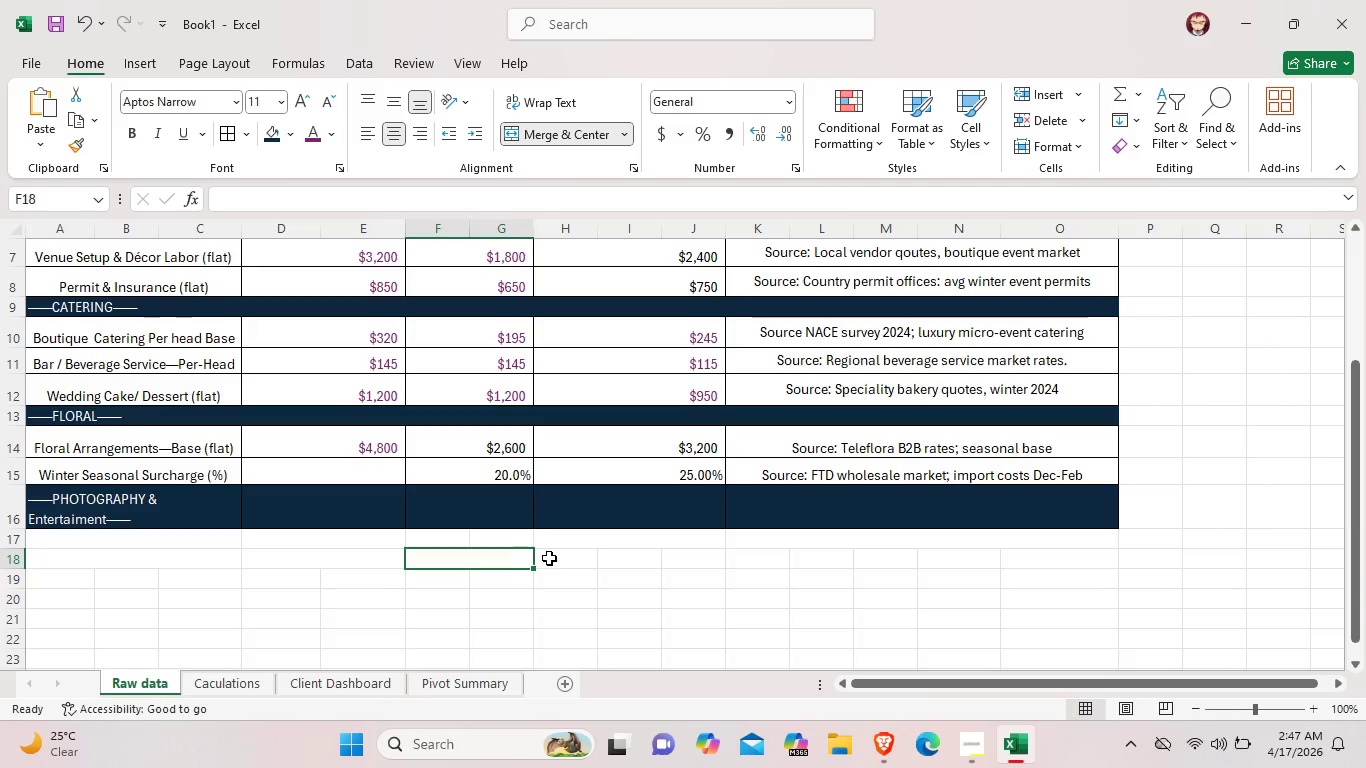 
left_click_drag(start_coordinate=[549, 558], to_coordinate=[670, 559])
 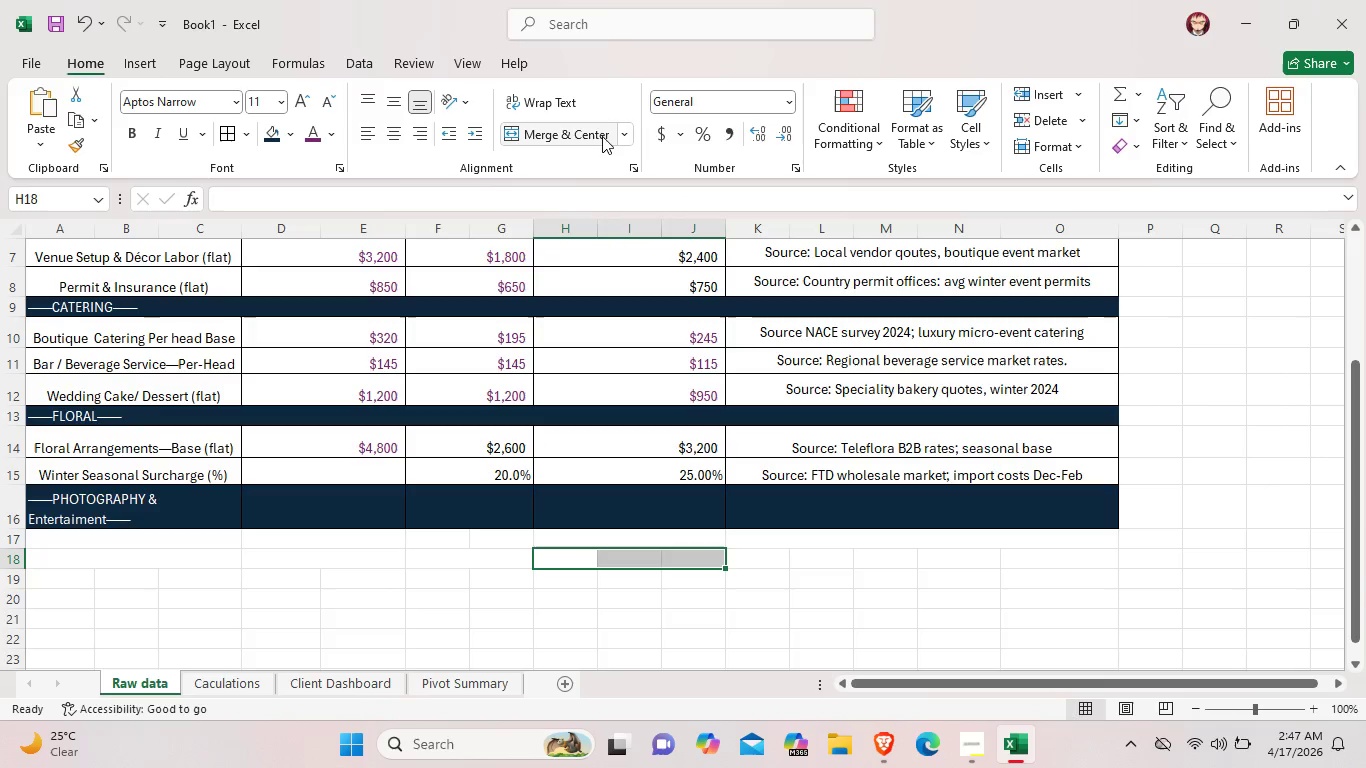 
left_click([602, 136])
 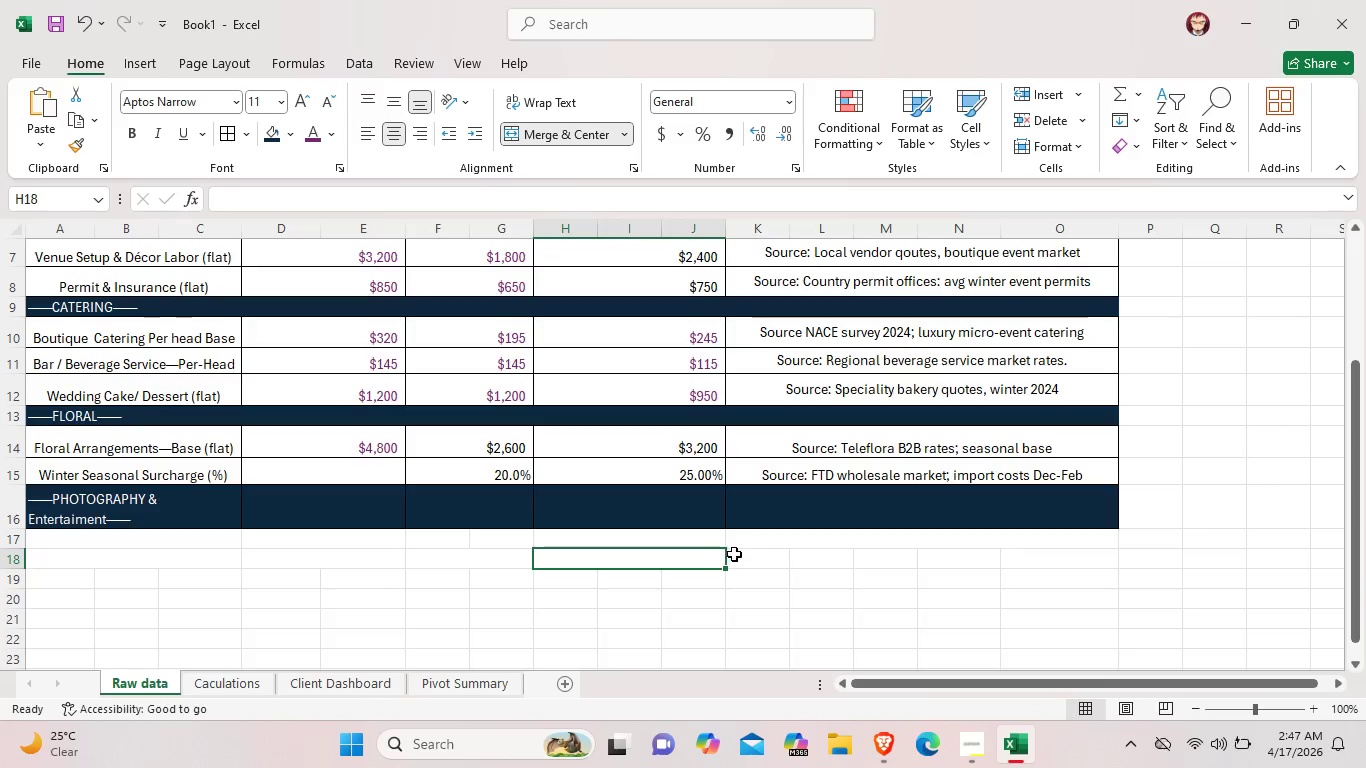 
left_click_drag(start_coordinate=[735, 555], to_coordinate=[1052, 562])
 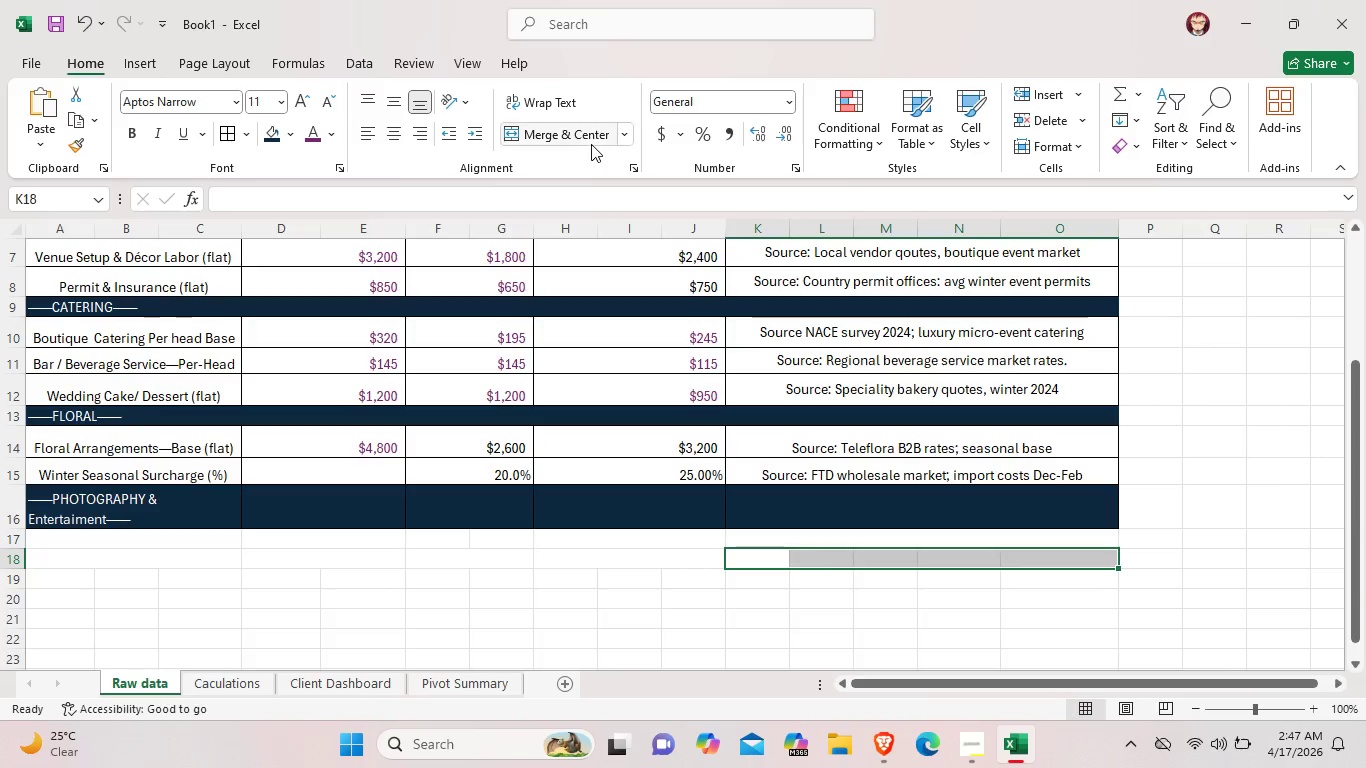 
left_click([591, 144])
 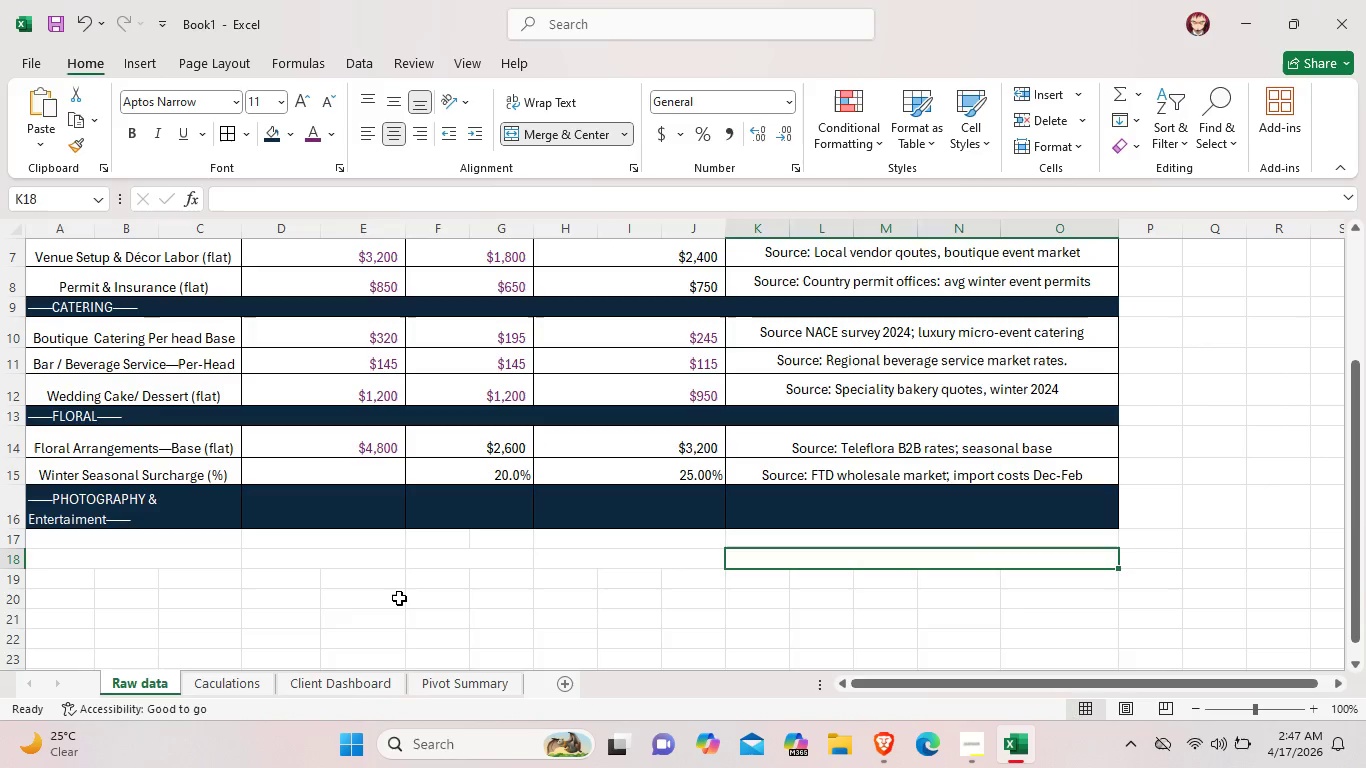 
left_click([399, 598])
 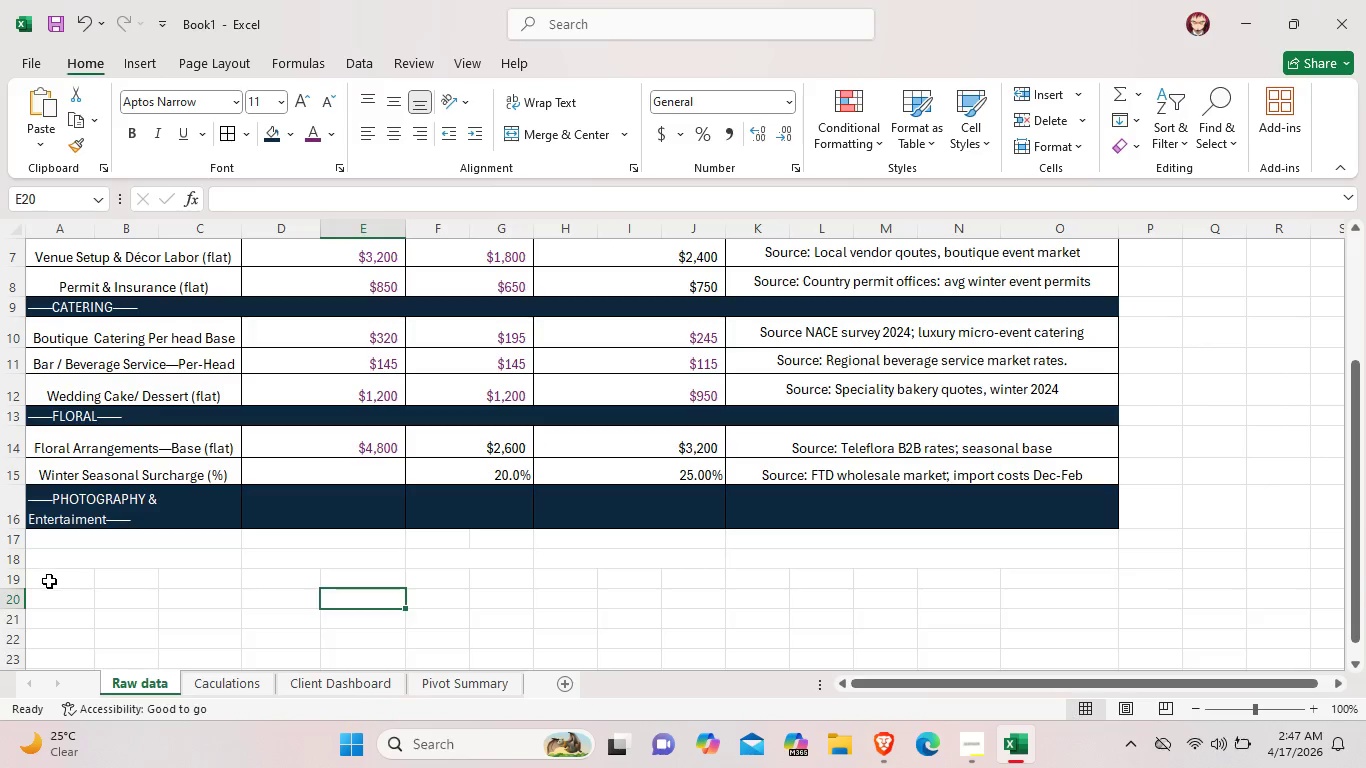 
left_click_drag(start_coordinate=[49, 581], to_coordinate=[173, 581])
 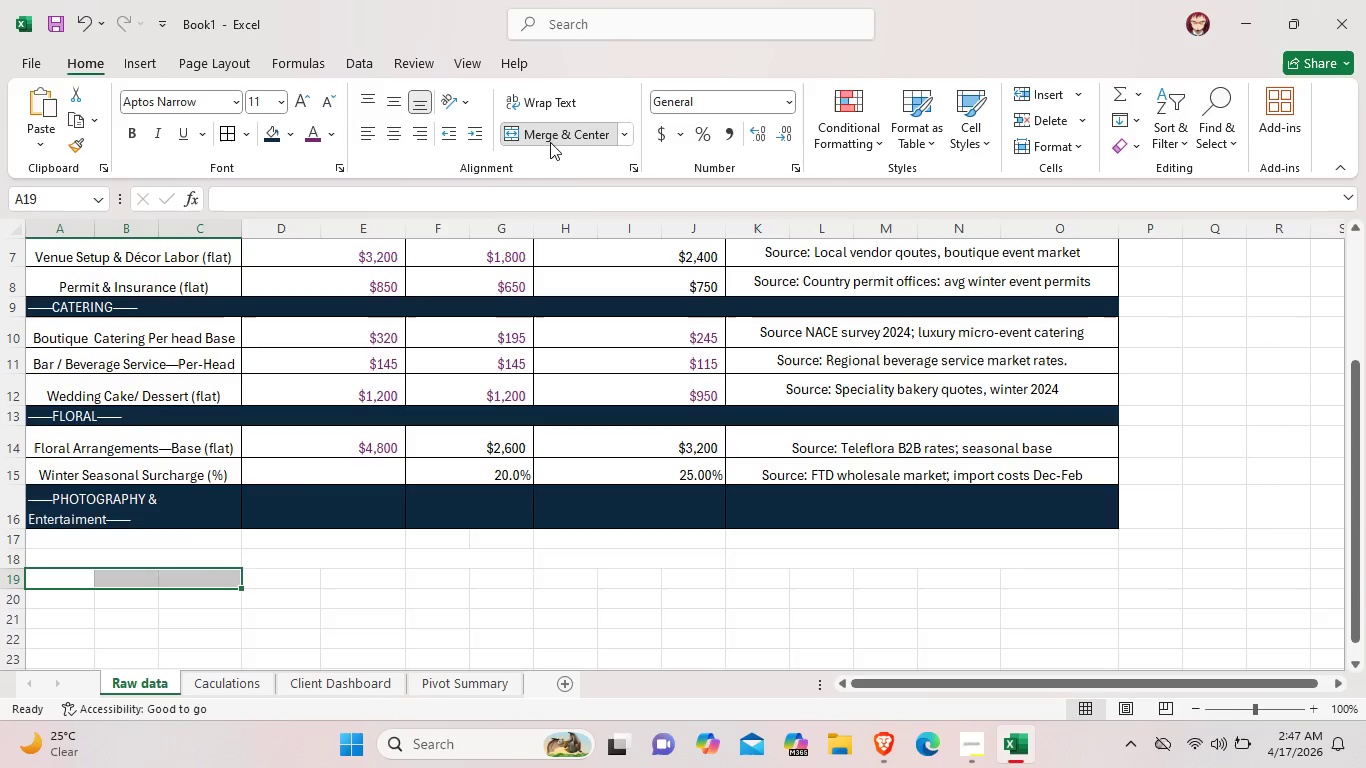 
left_click([550, 142])
 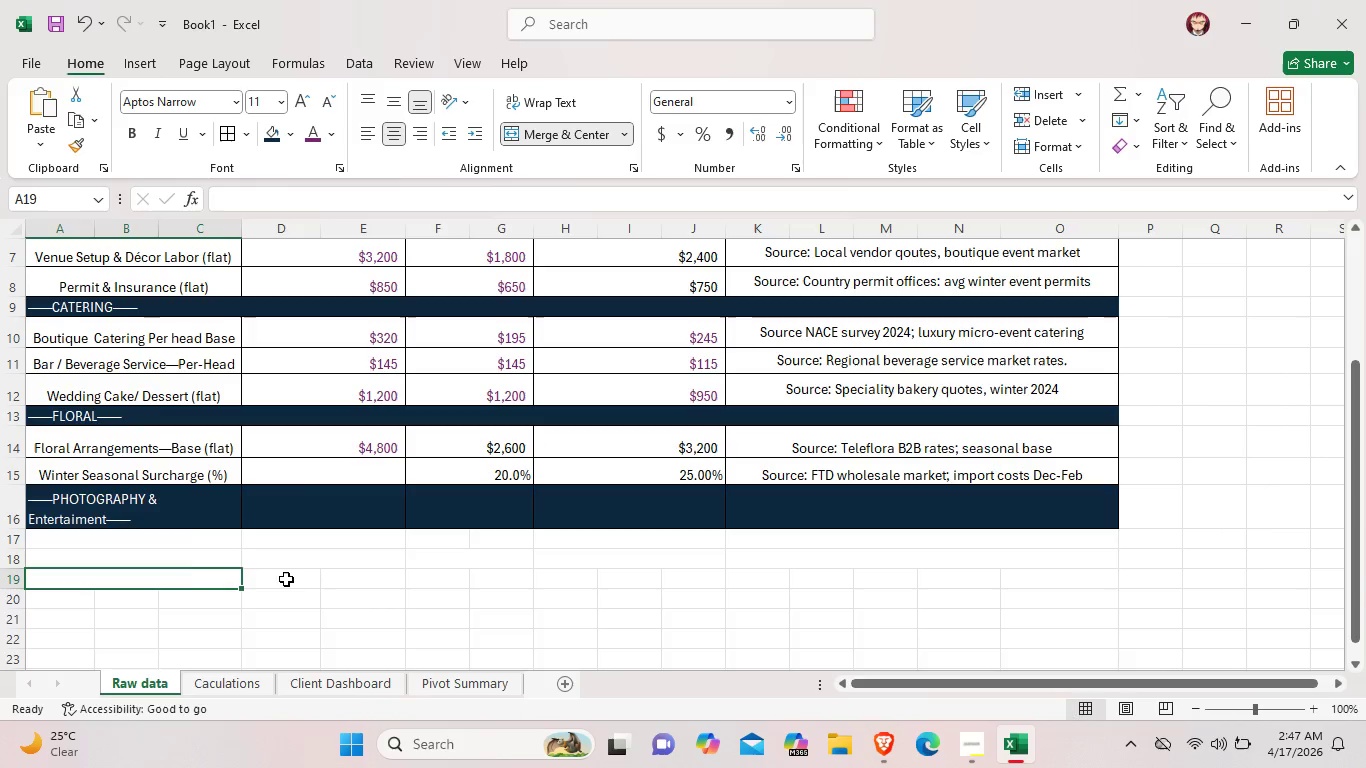 
left_click_drag(start_coordinate=[277, 580], to_coordinate=[396, 586])
 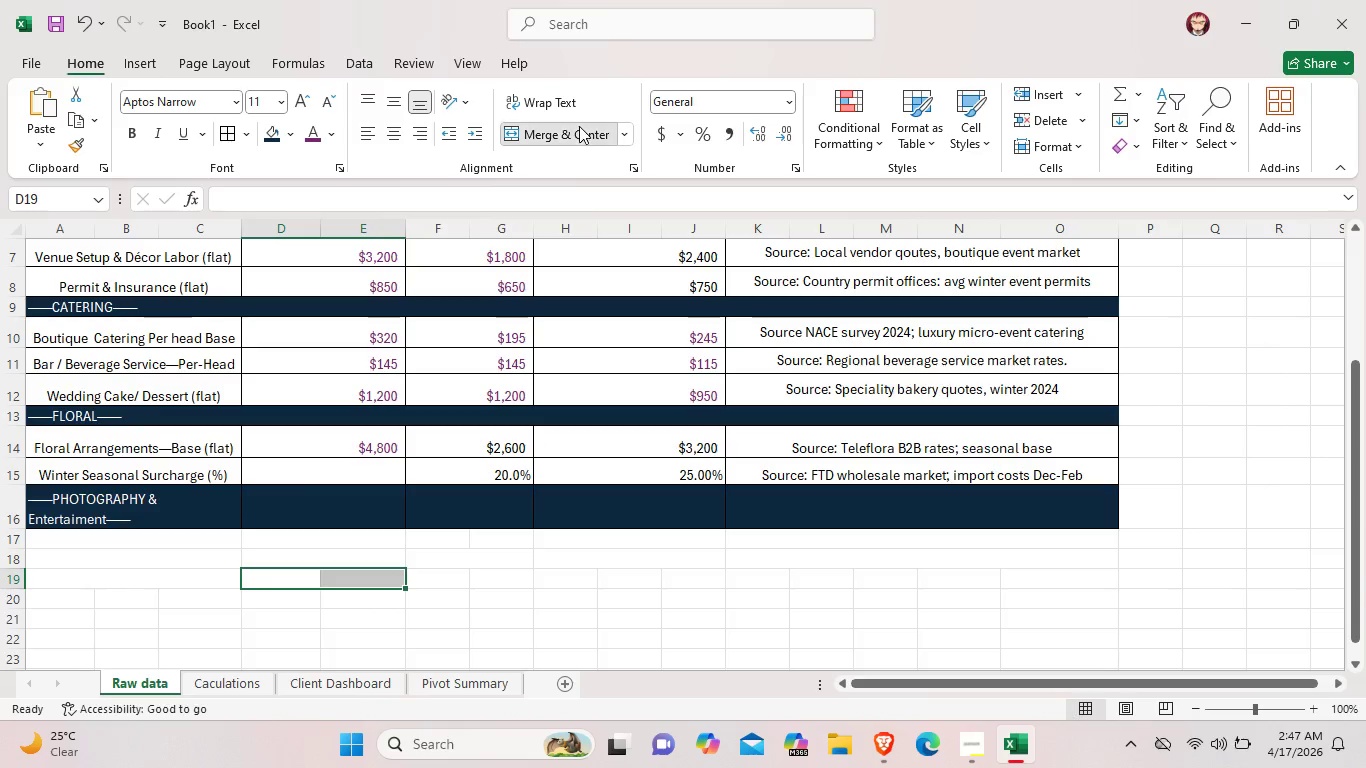 
left_click([579, 126])
 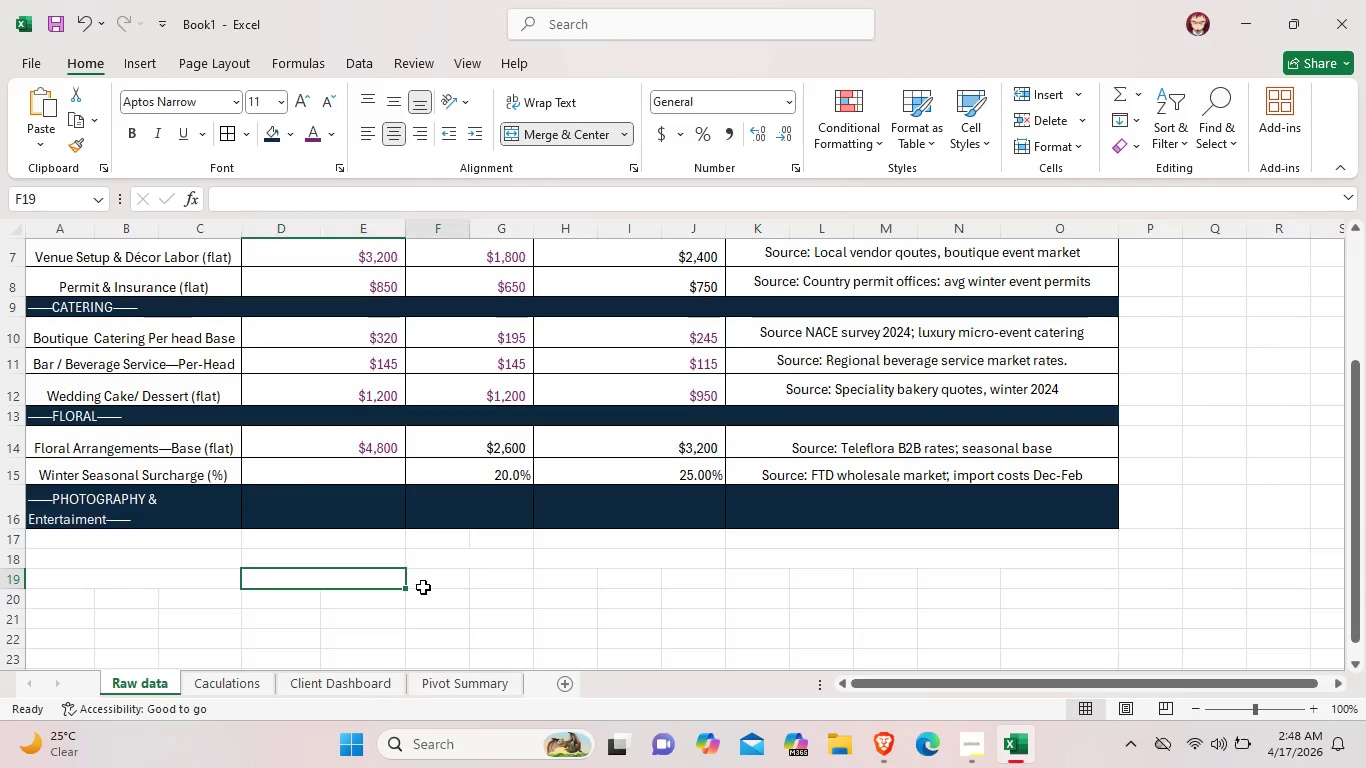 
left_click_drag(start_coordinate=[423, 587], to_coordinate=[502, 584])
 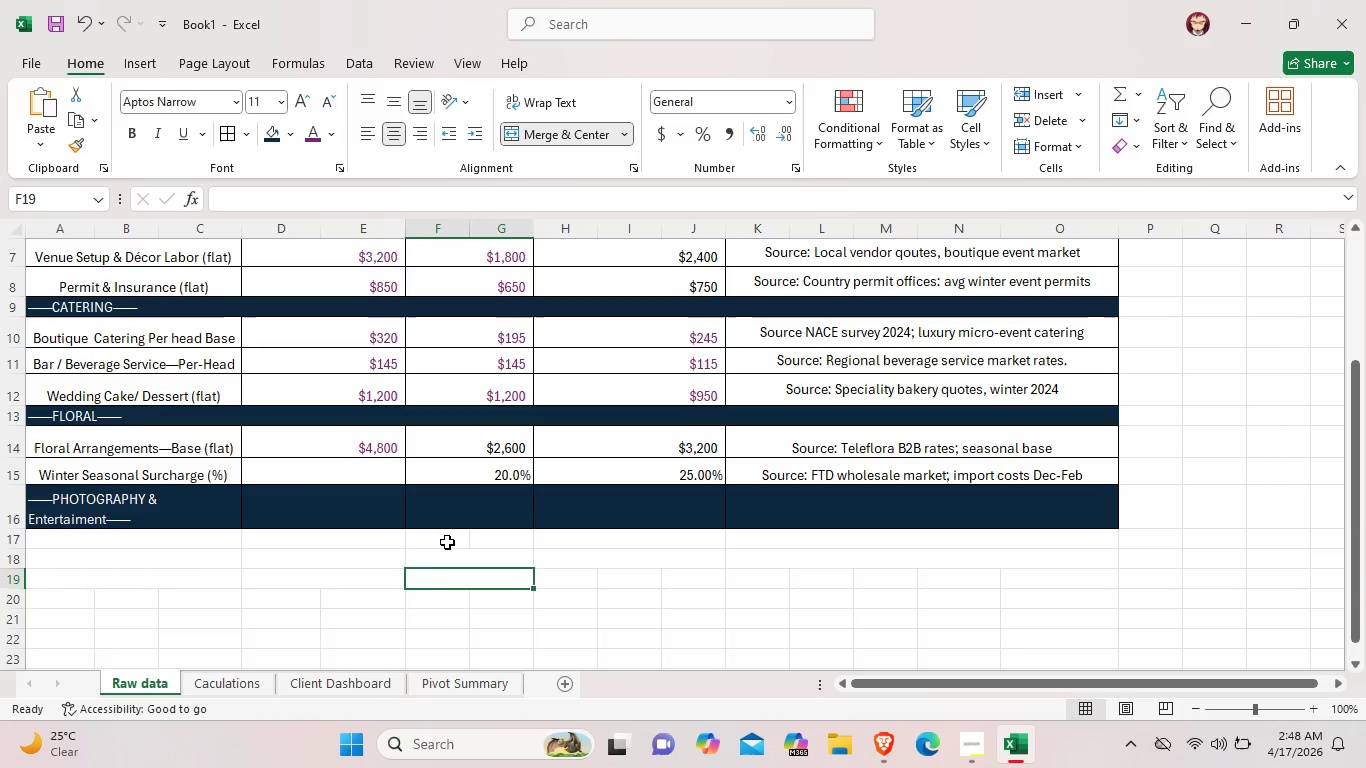 
left_click_drag(start_coordinate=[445, 542], to_coordinate=[483, 542])
 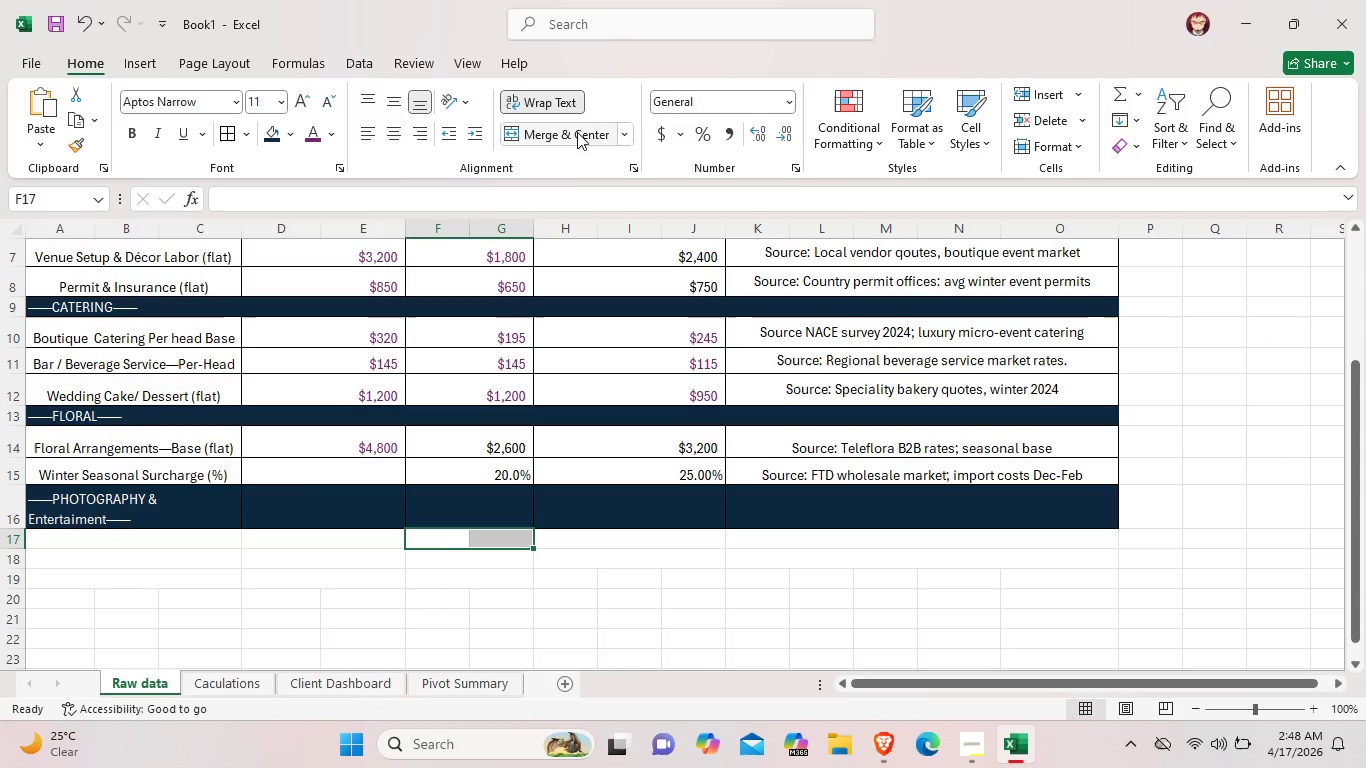 
left_click([577, 132])
 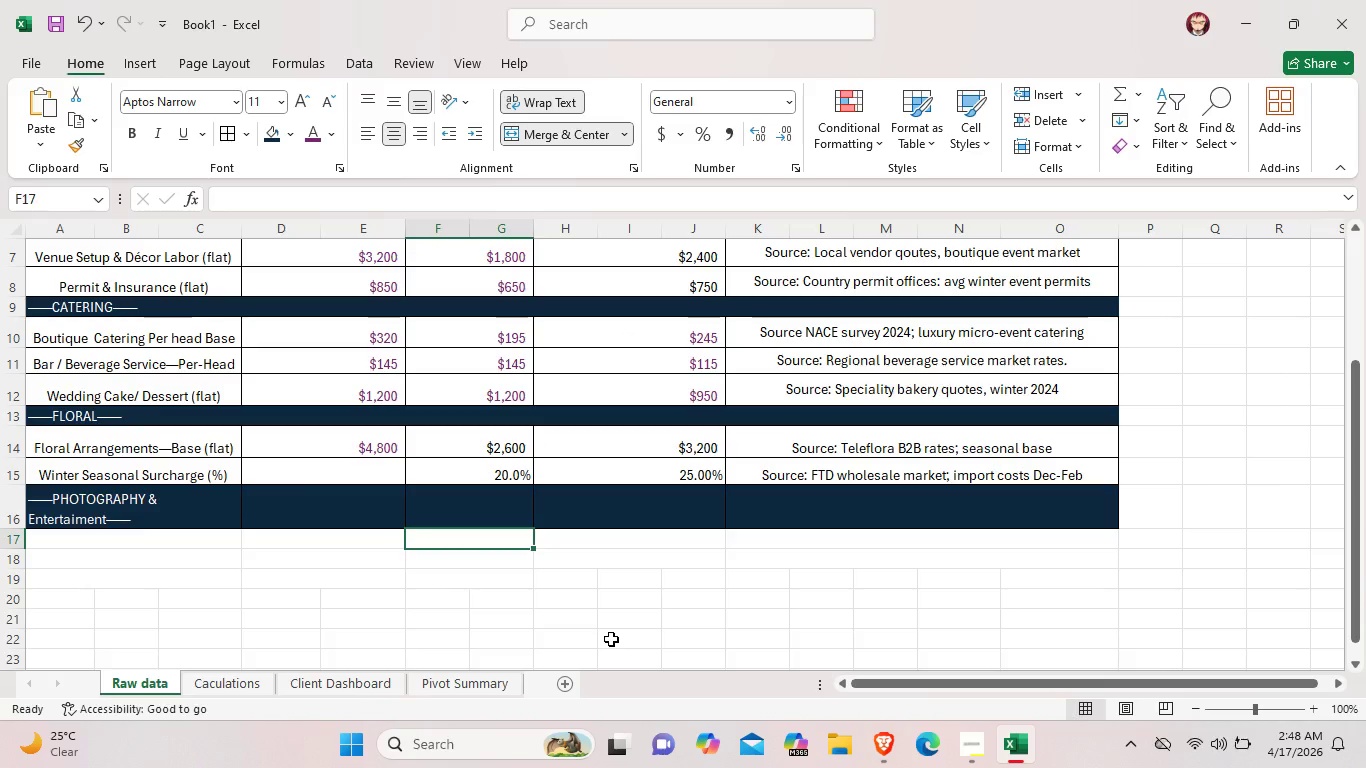 
left_click([611, 639])
 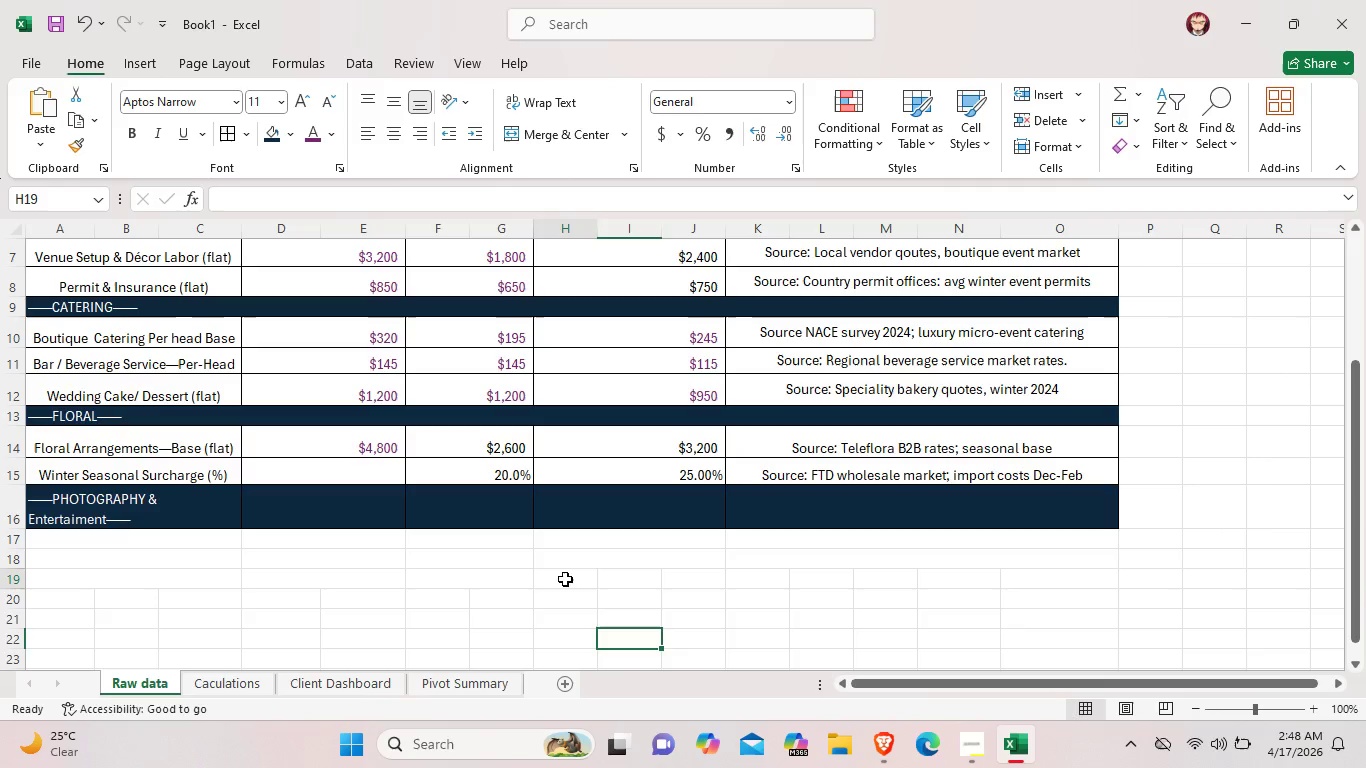 
left_click_drag(start_coordinate=[558, 579], to_coordinate=[684, 578])
 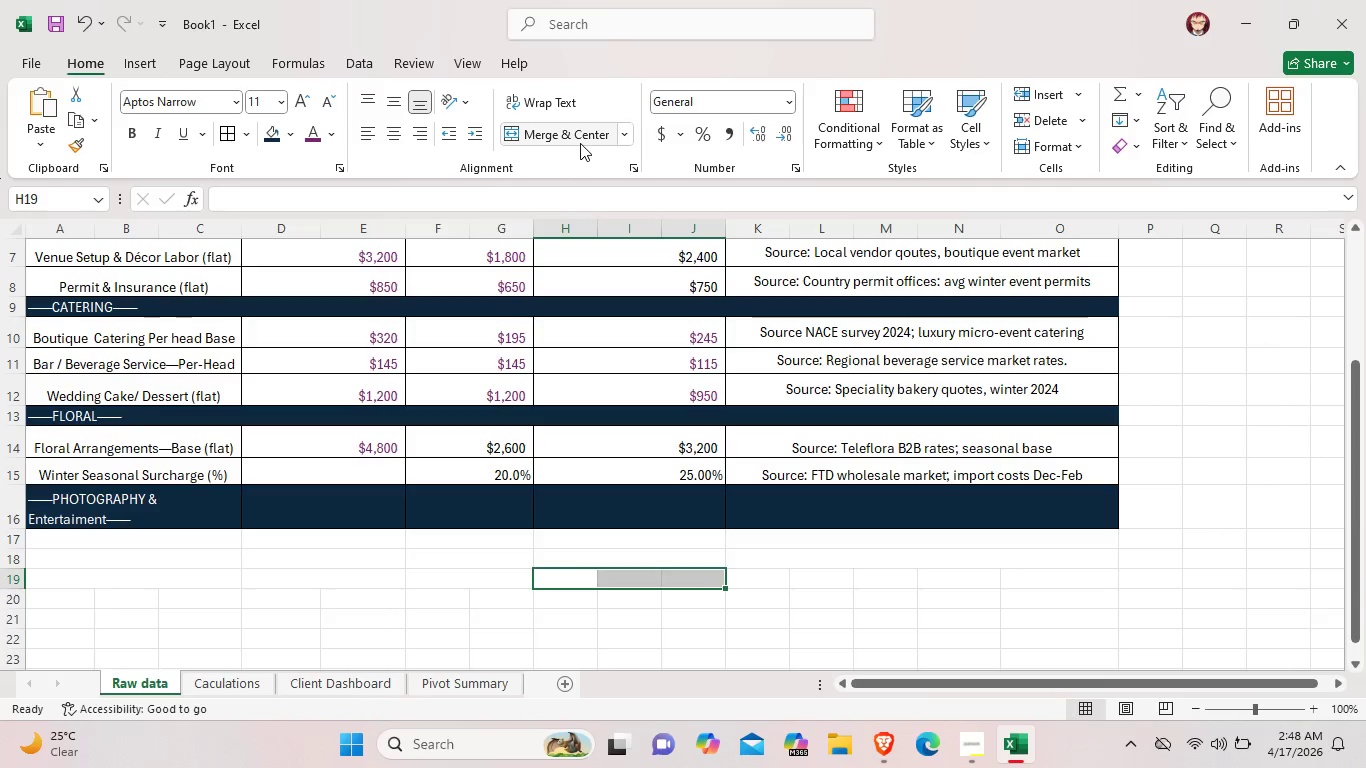 
left_click([580, 143])
 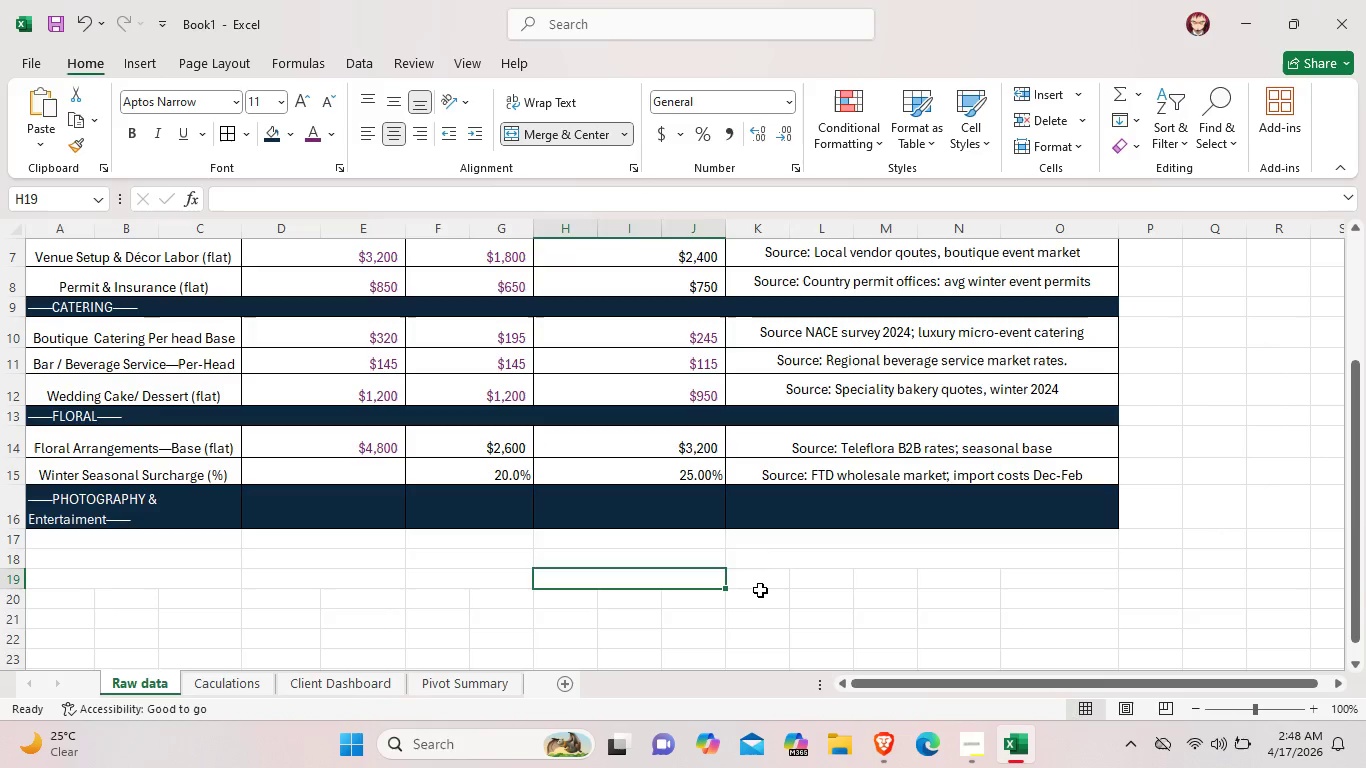 
left_click_drag(start_coordinate=[755, 587], to_coordinate=[1054, 580])
 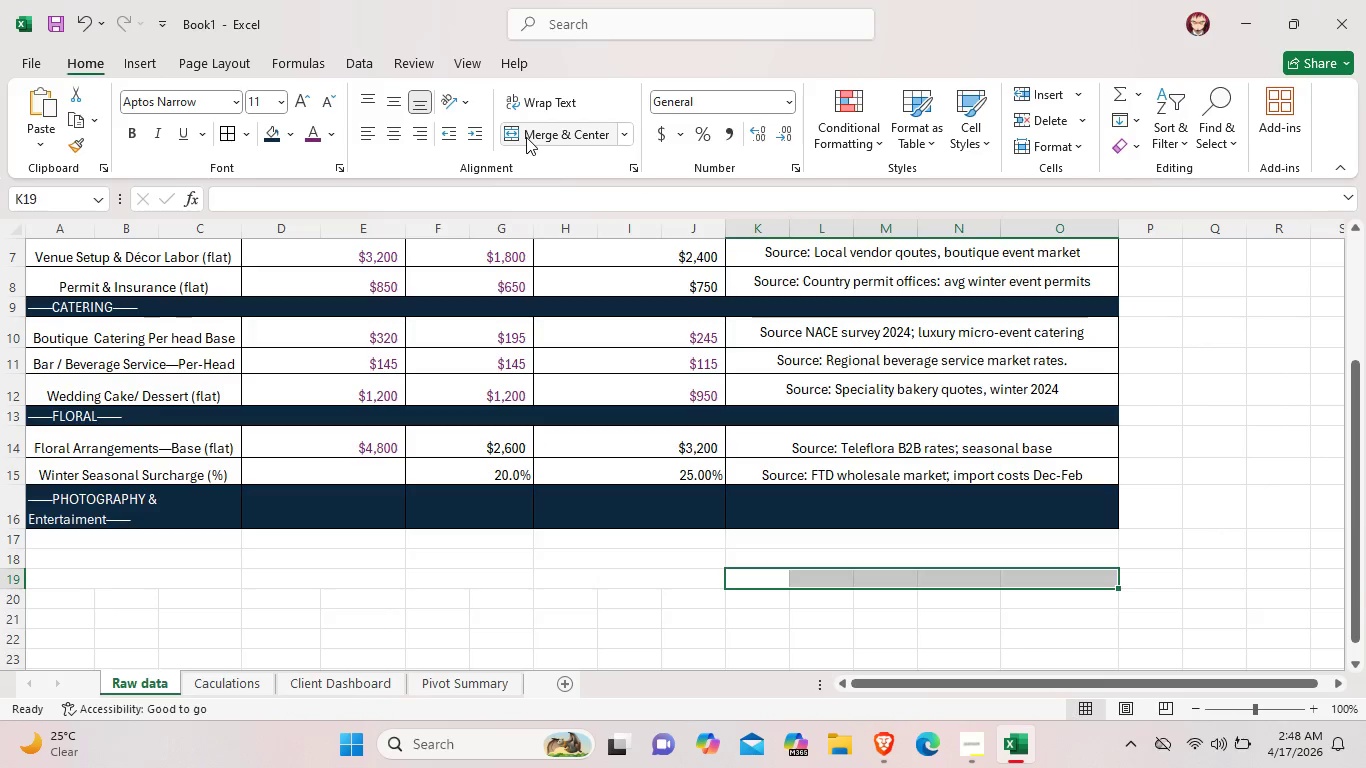 
left_click([526, 137])
 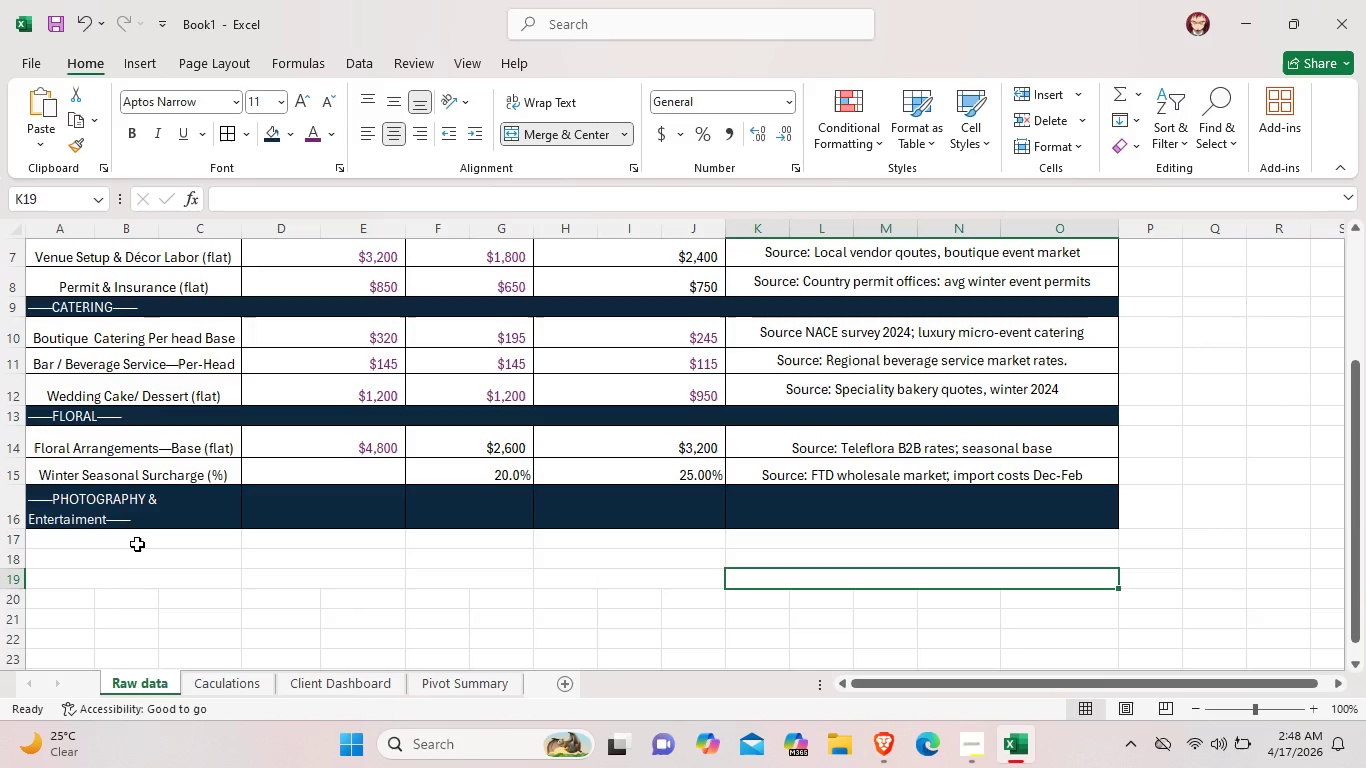 
double_click([137, 541])
 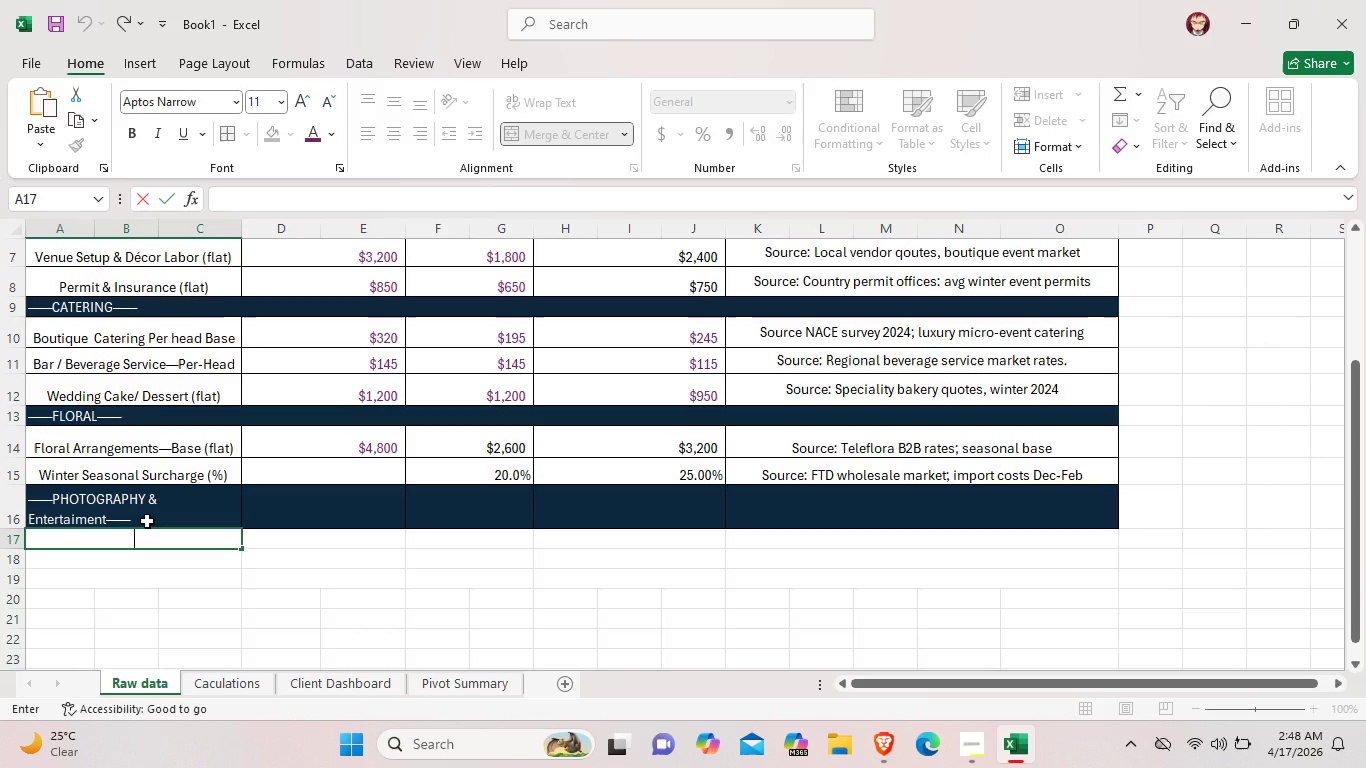 
wait(13.36)
 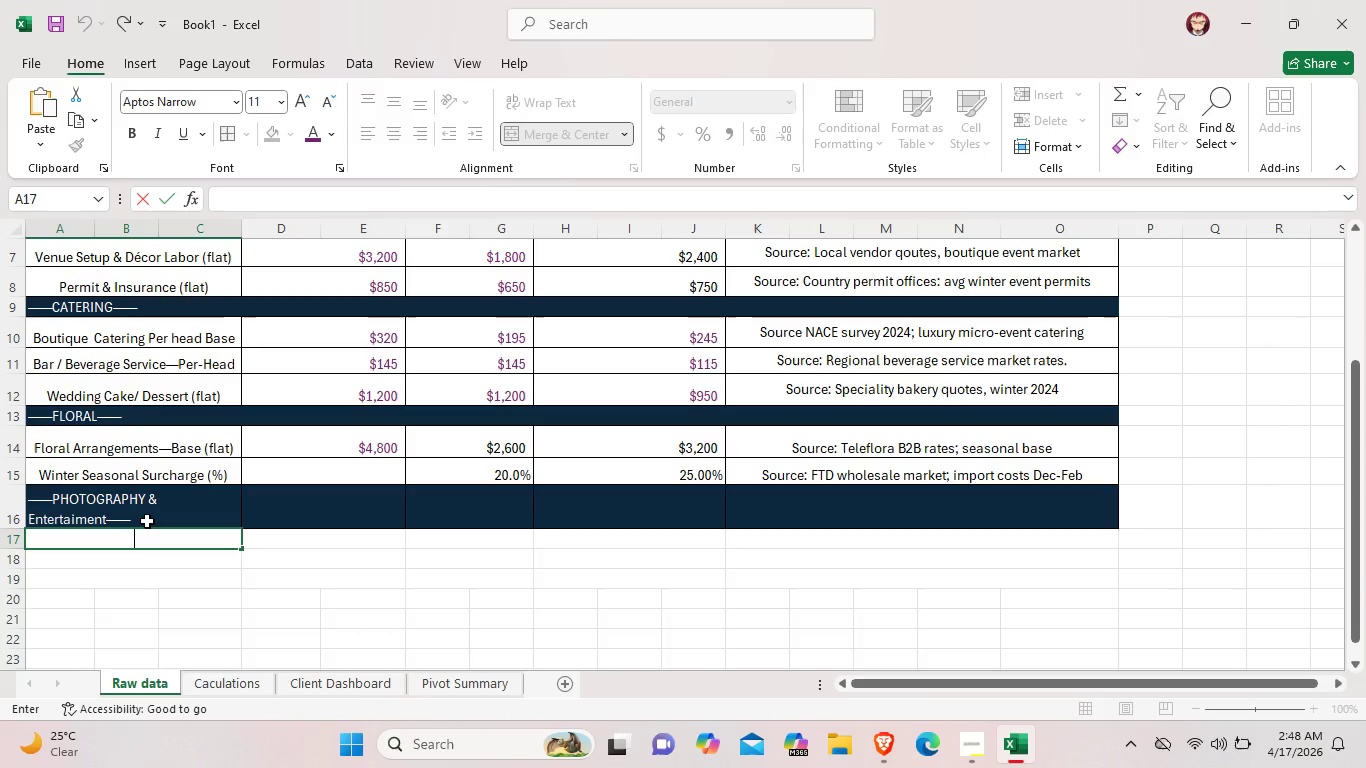 
double_click([318, 470])
 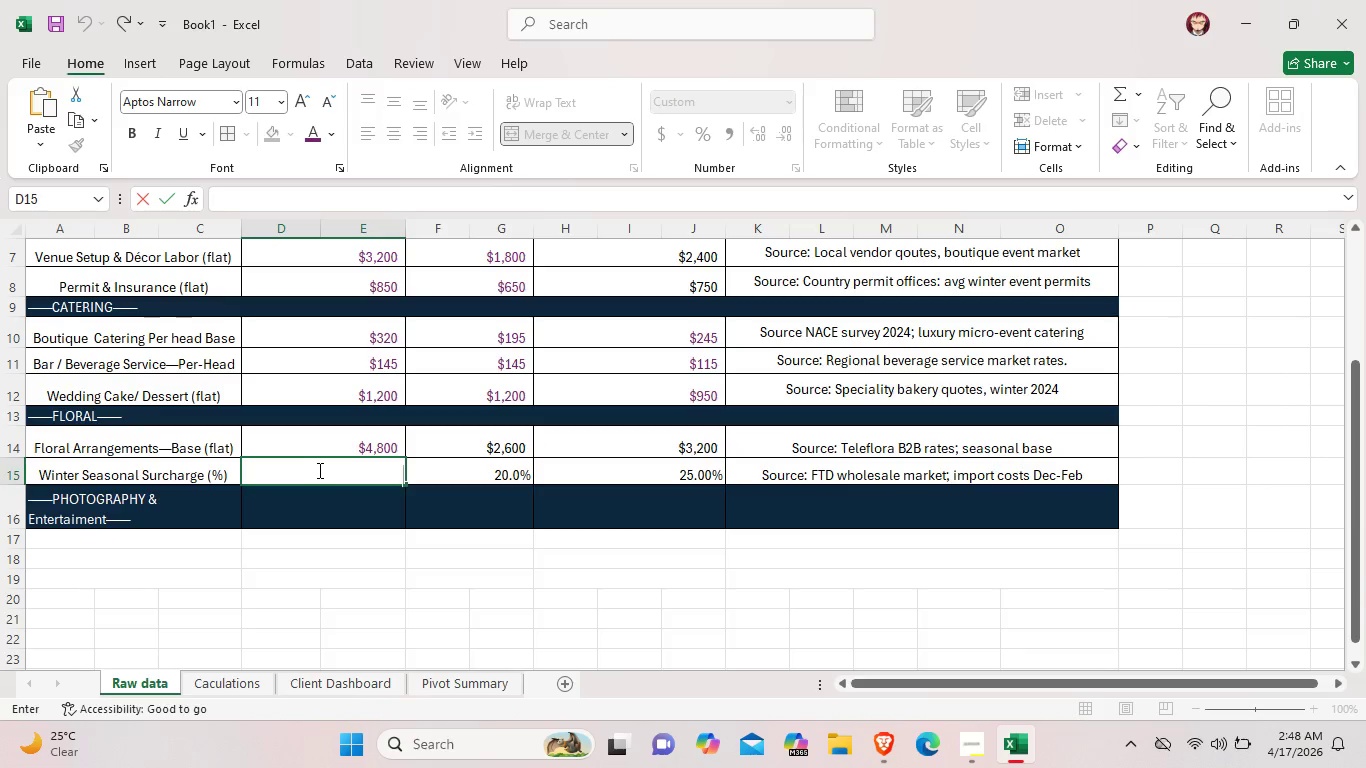 
wait(6.53)
 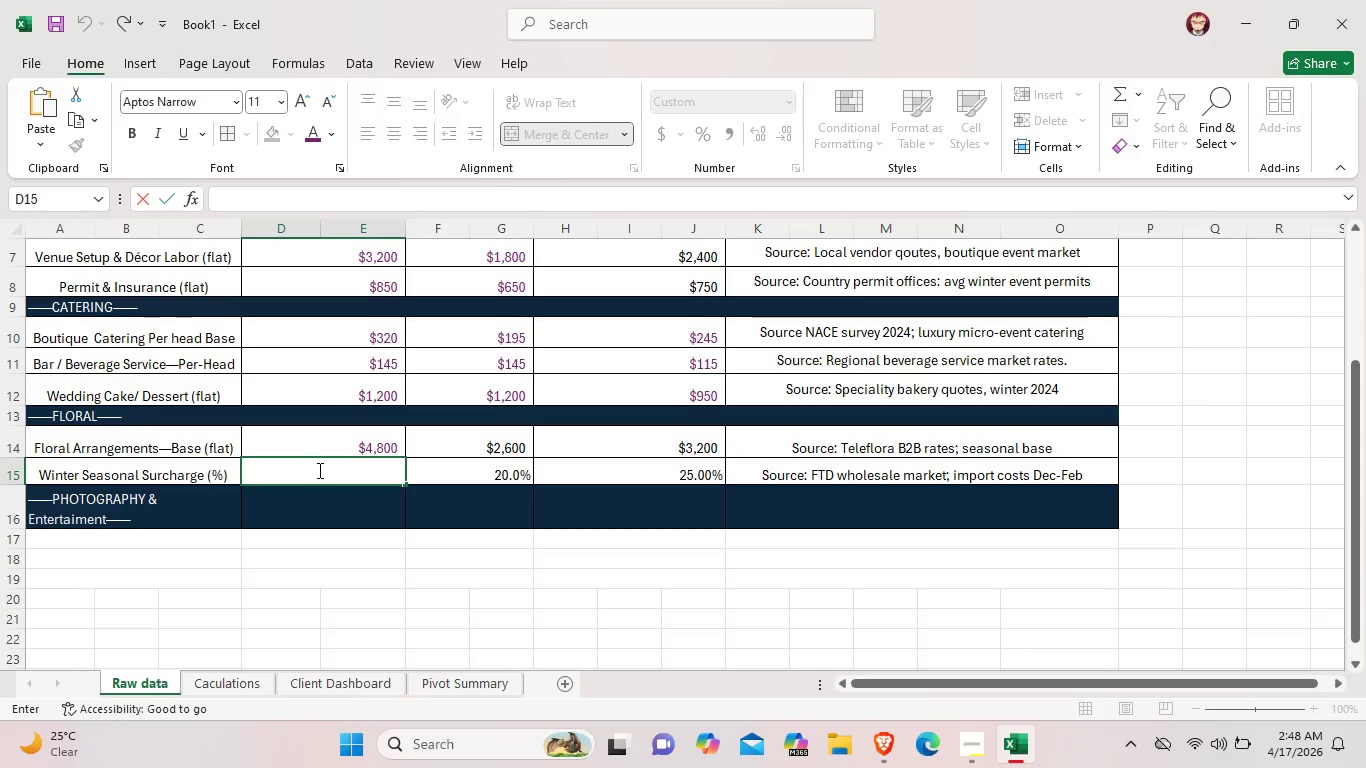 
type(35.0)
key(Backspace)
key(Backspace)
 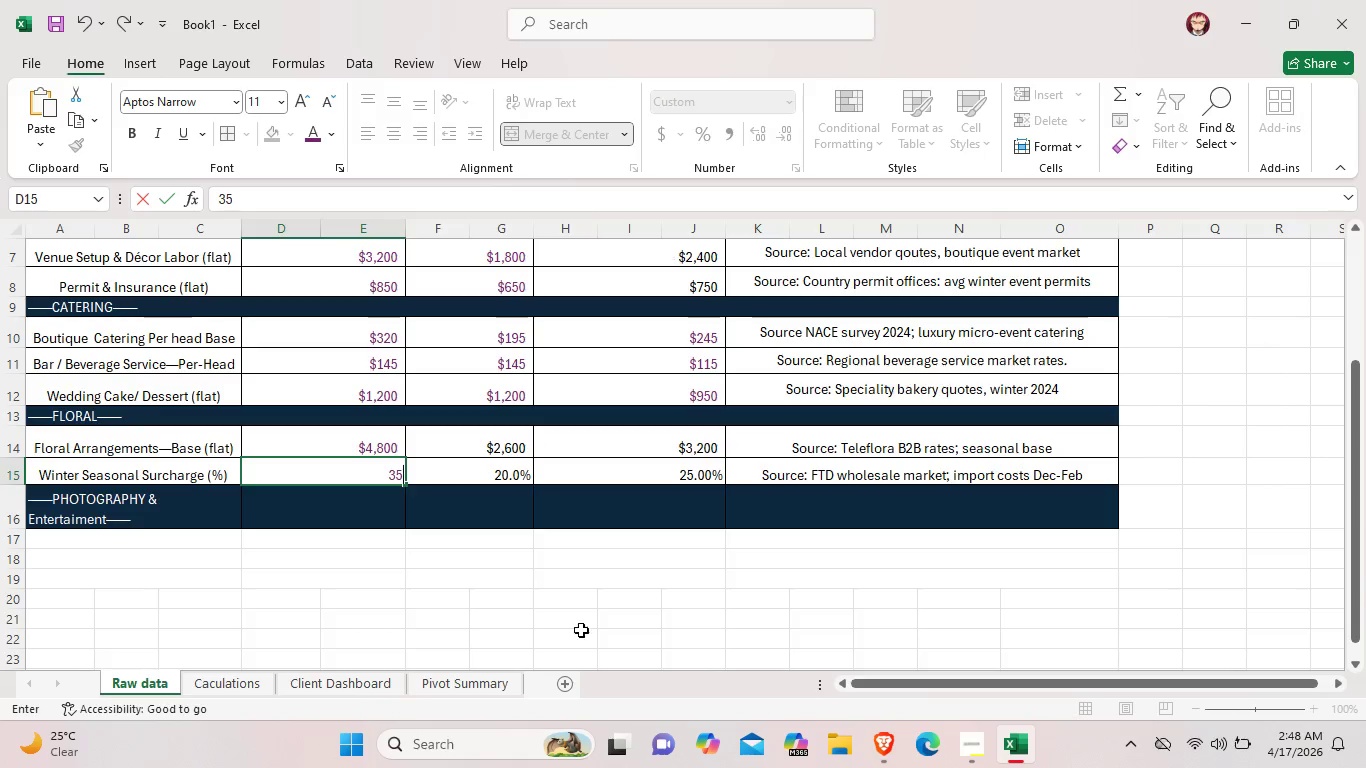 
left_click_drag(start_coordinate=[554, 708], to_coordinate=[552, 701])
 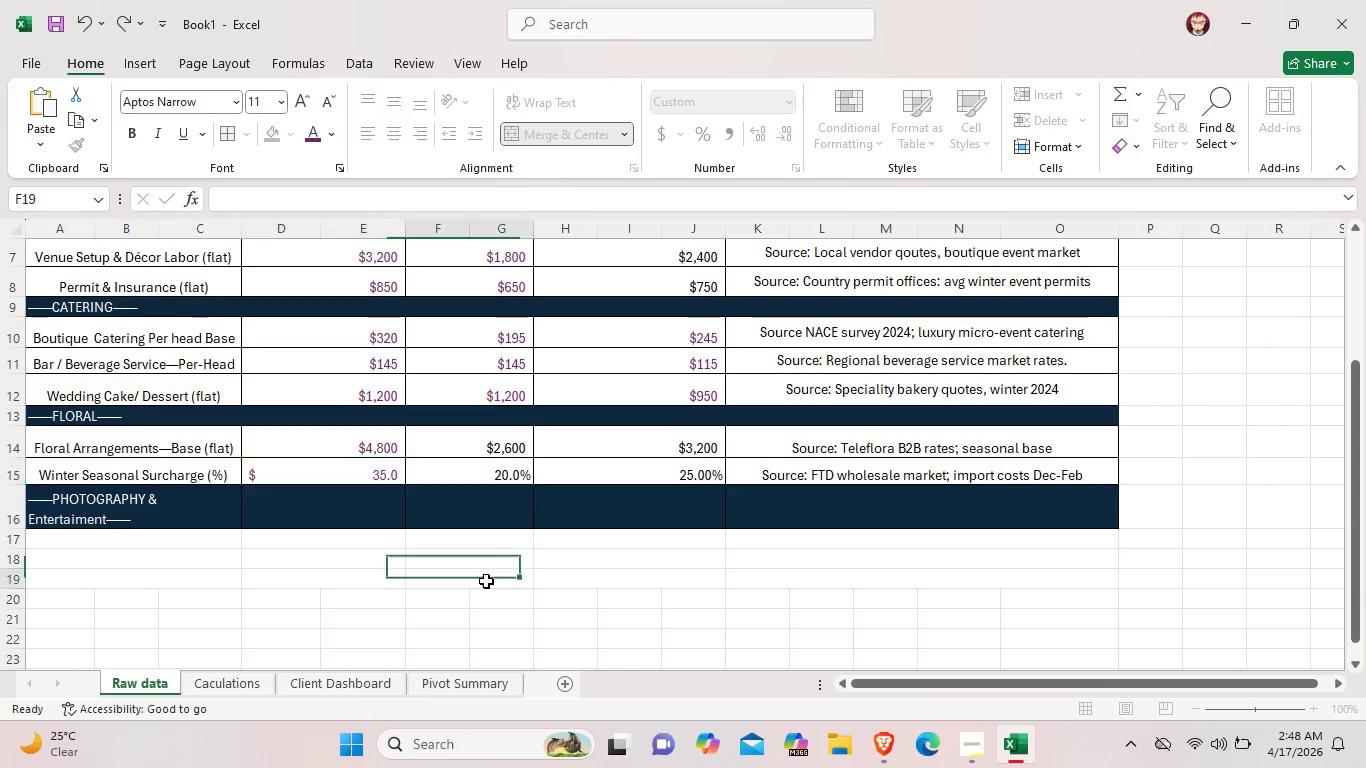 
double_click([487, 581])
 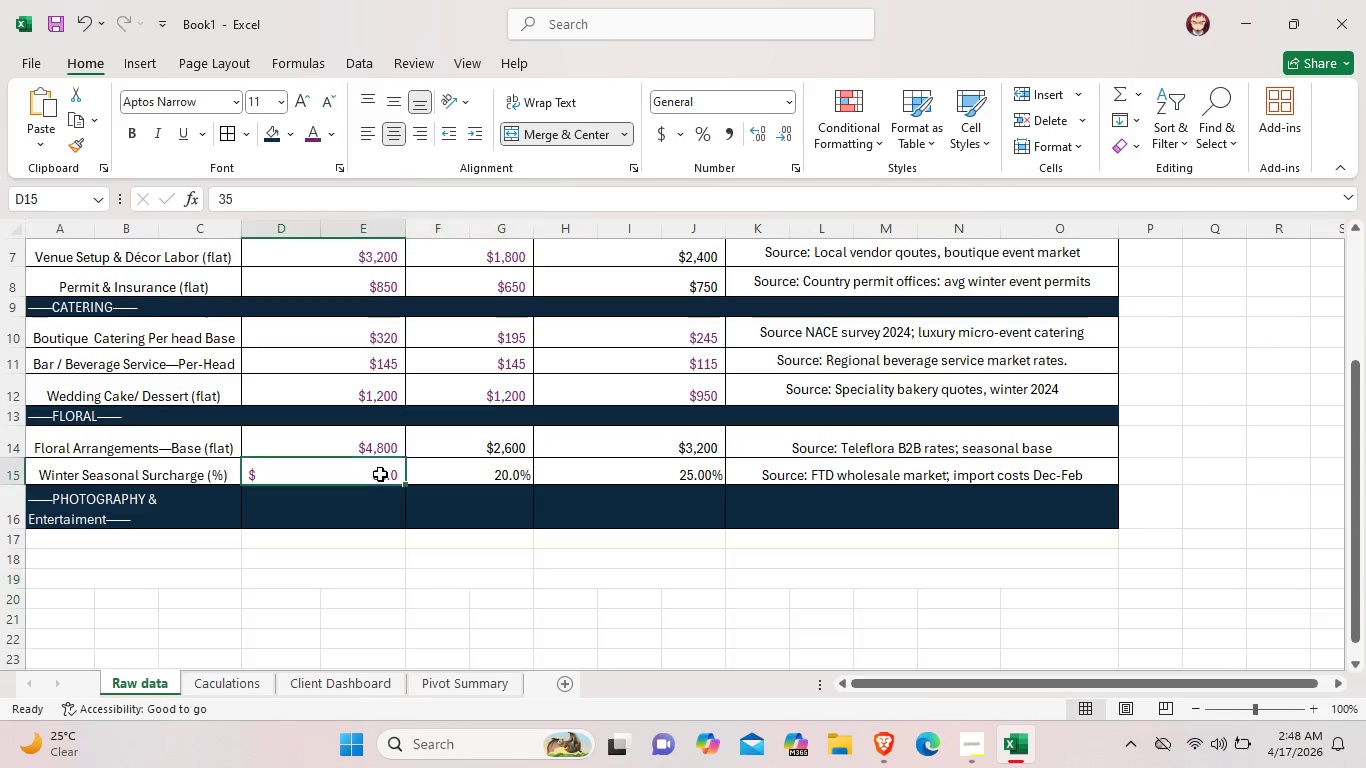 
left_click([380, 474])
 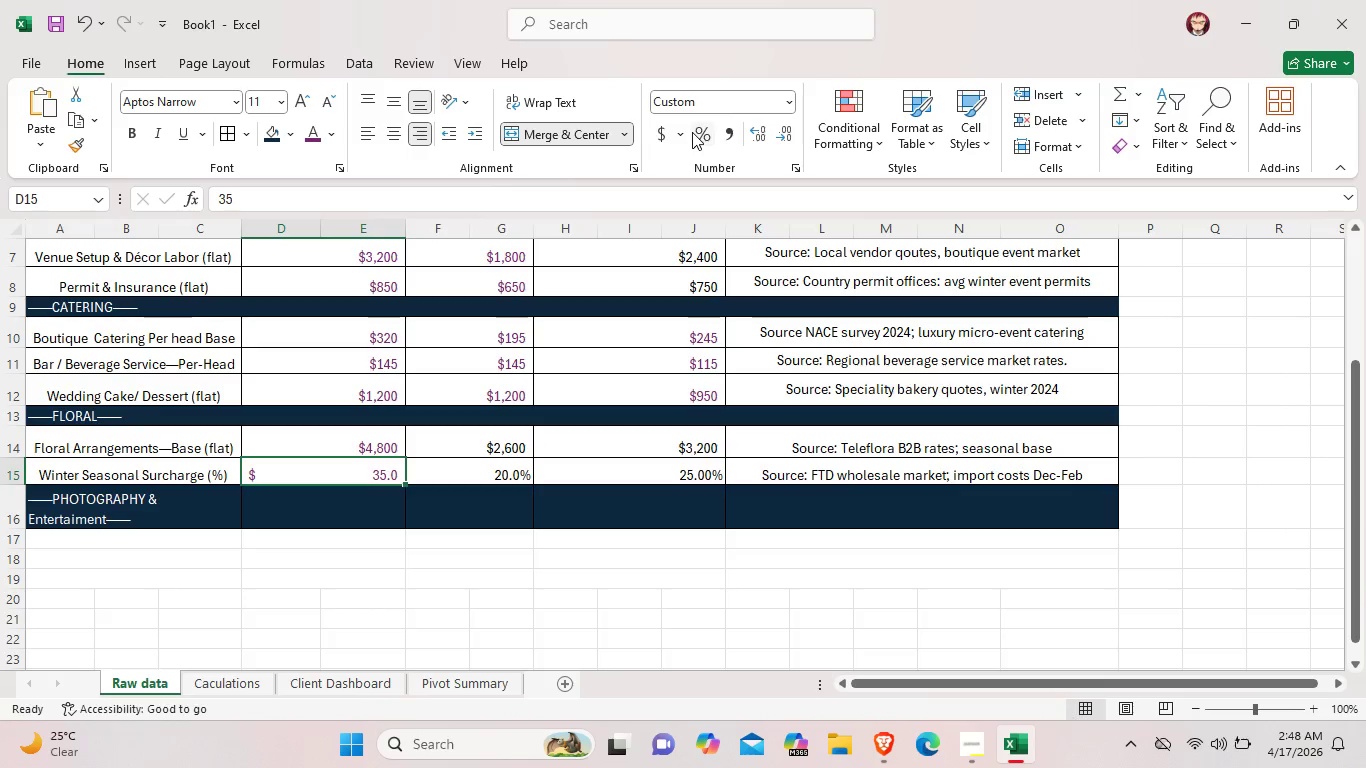 
left_click([696, 135])
 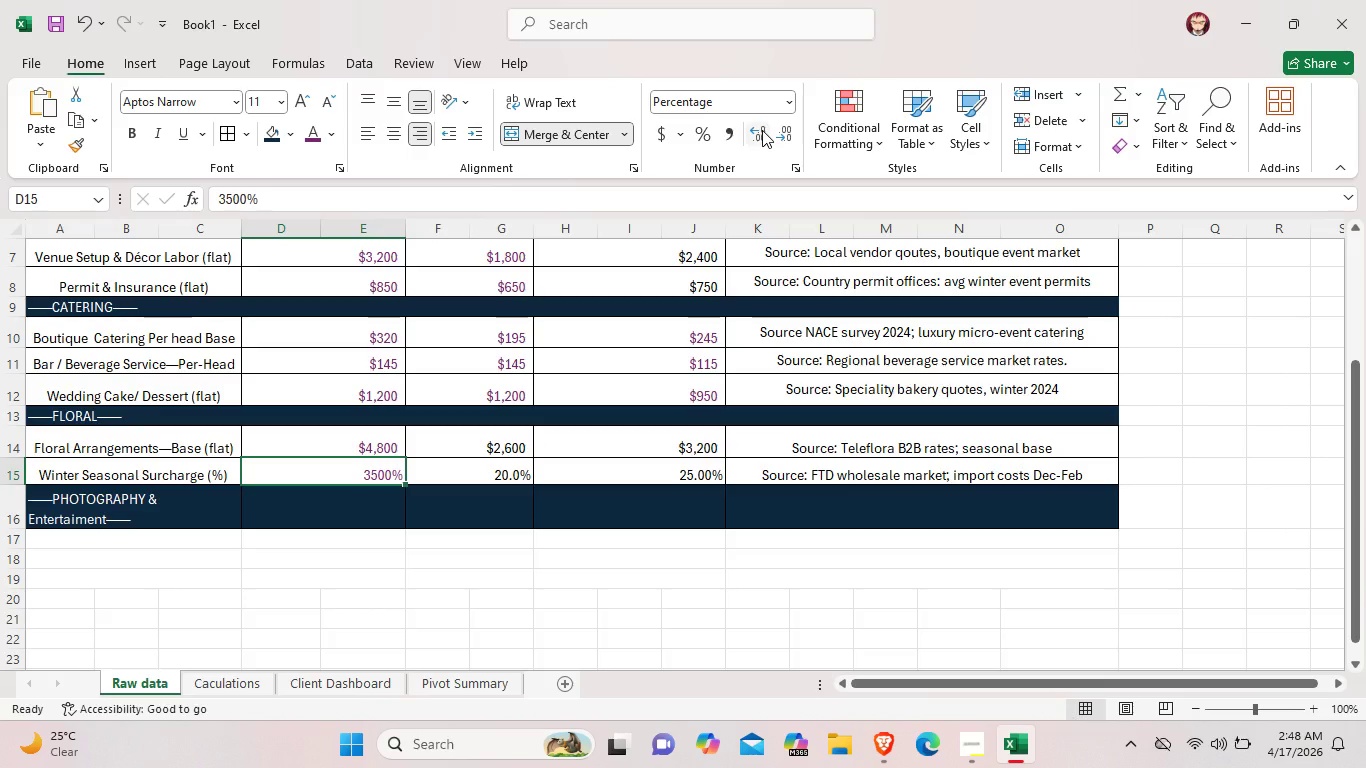 
left_click([776, 130])
 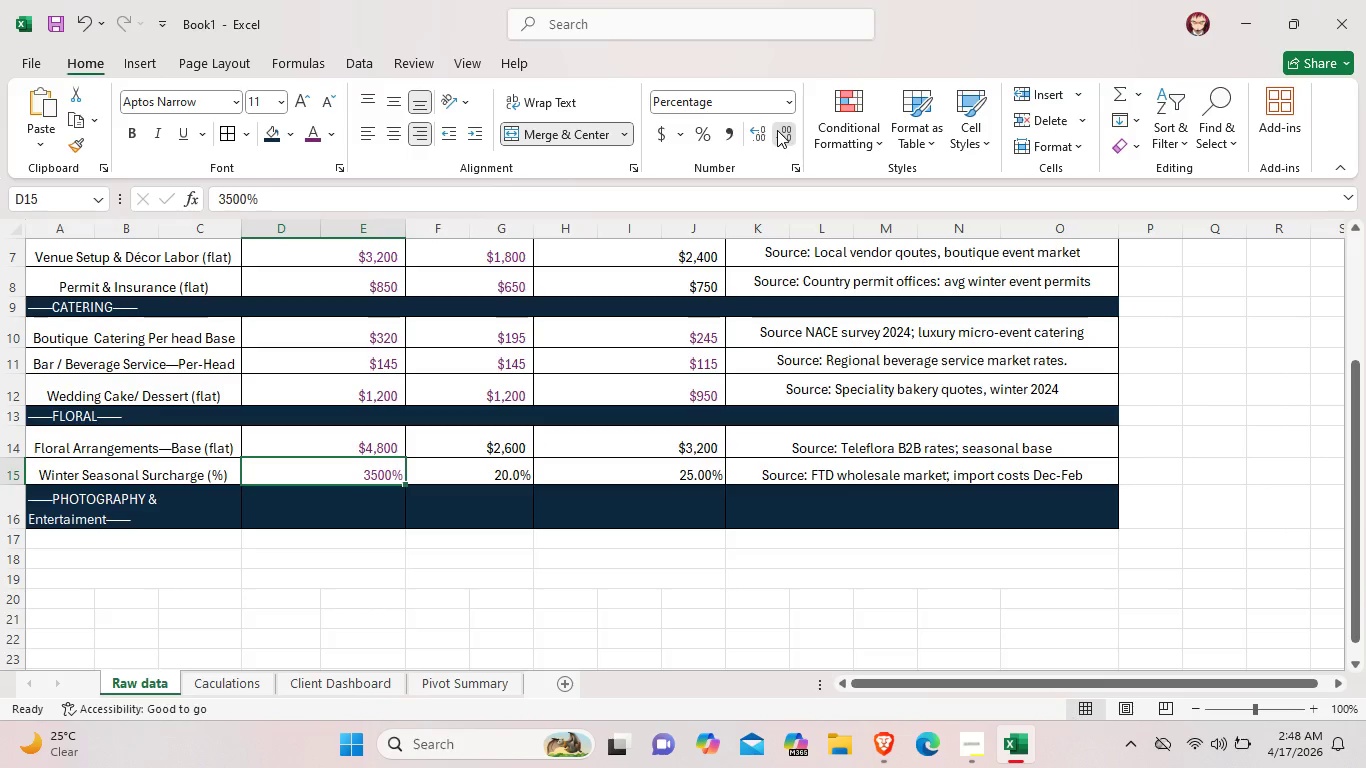 
left_click([777, 130])
 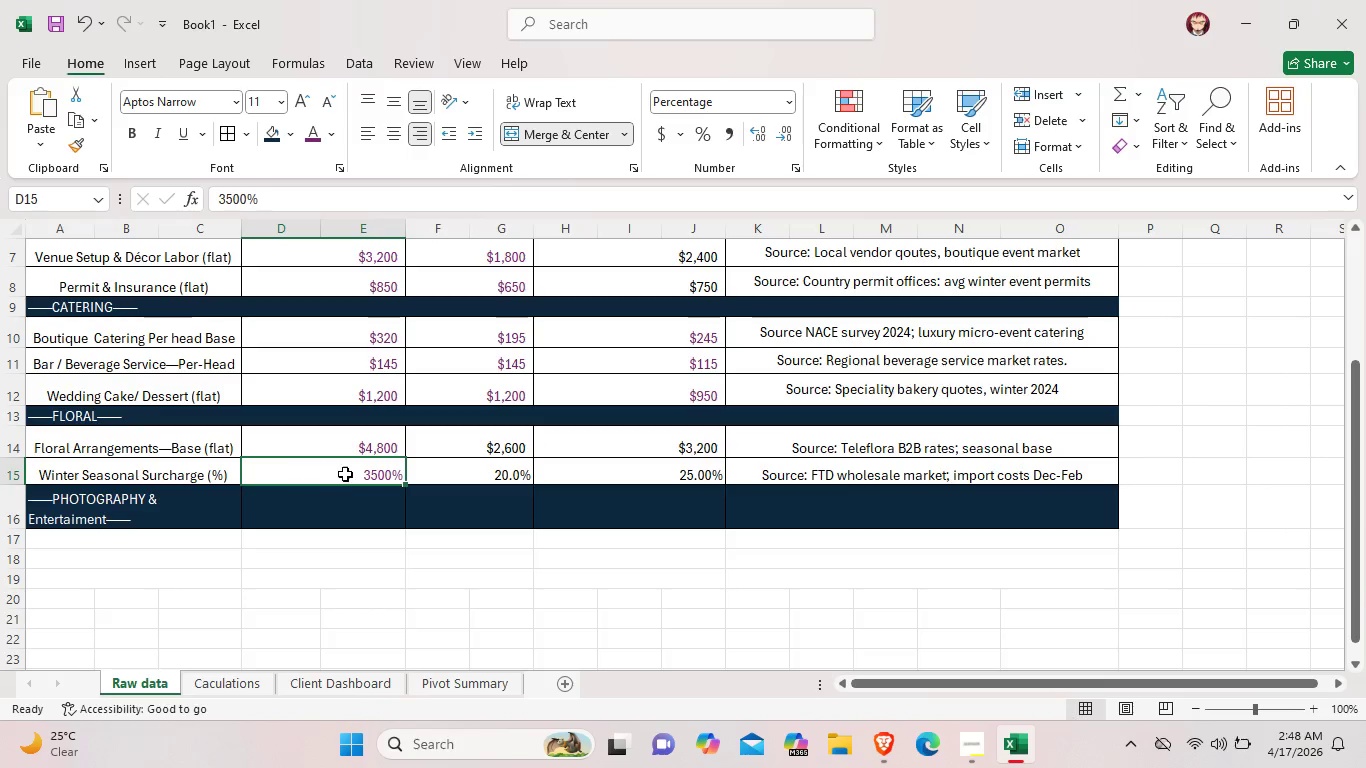 
left_click([347, 474])
 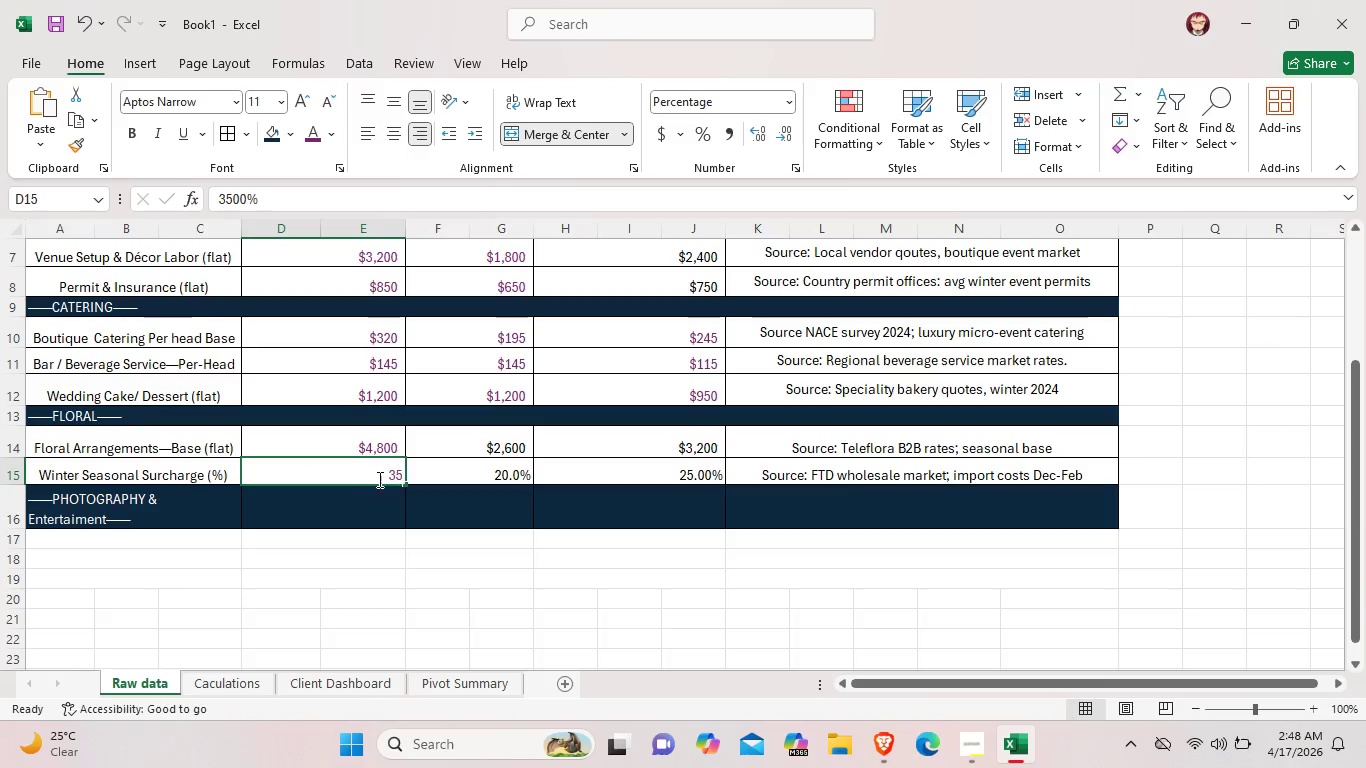 
double_click([378, 479])
 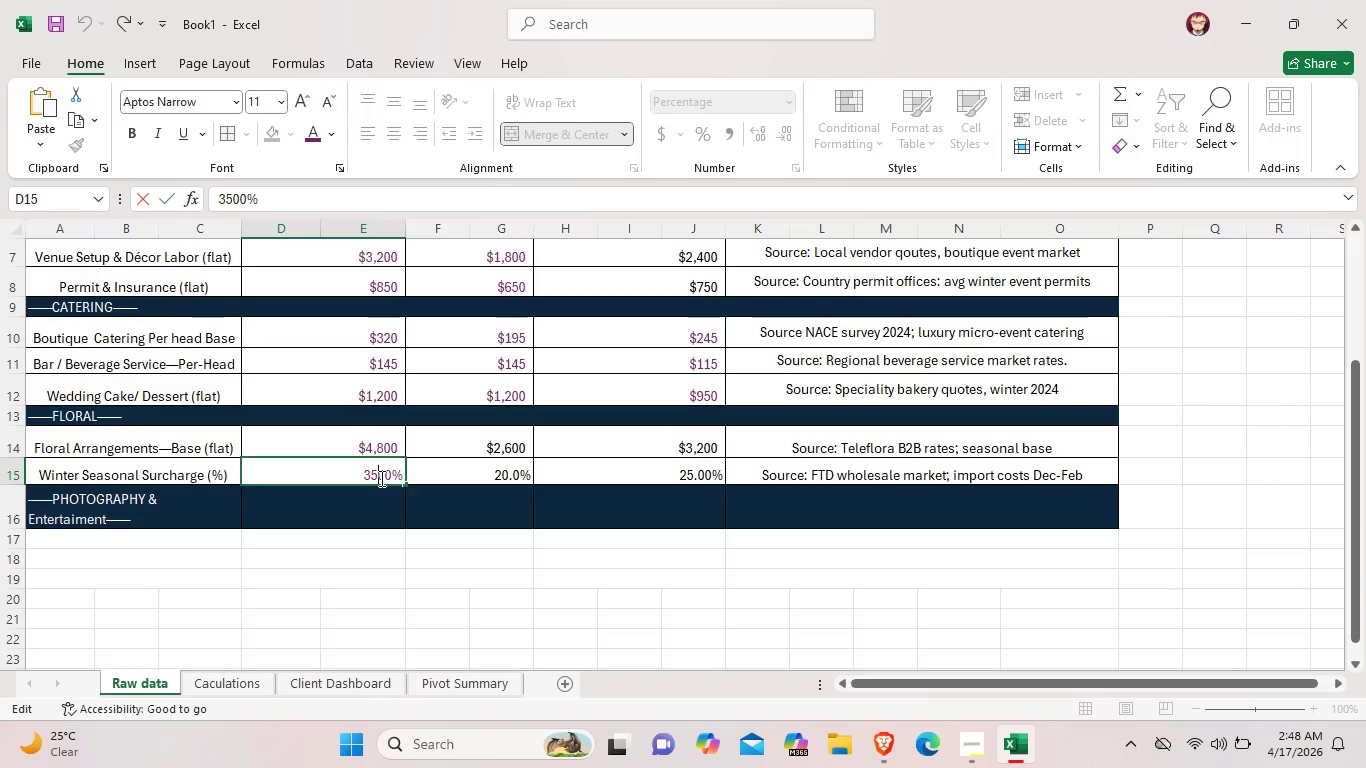 
key(Period)
 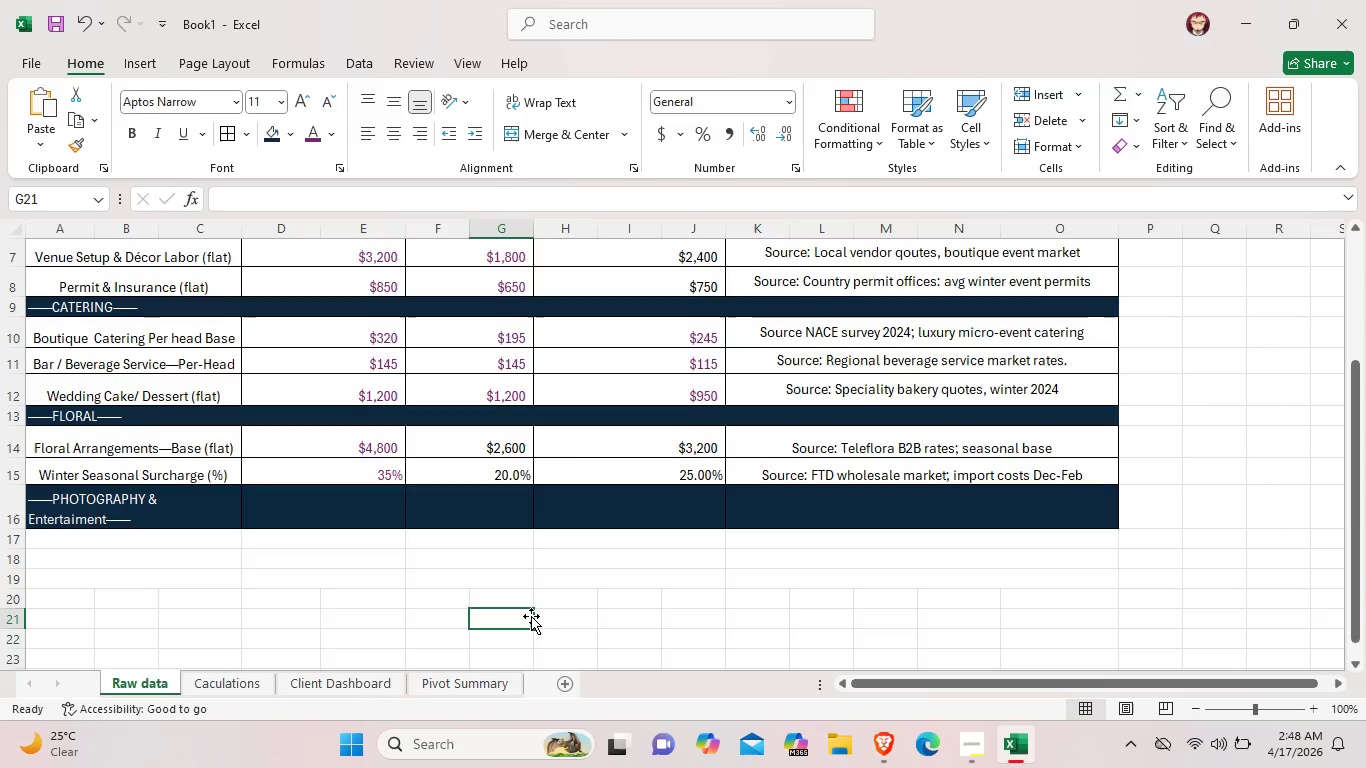 
left_click([383, 478])
 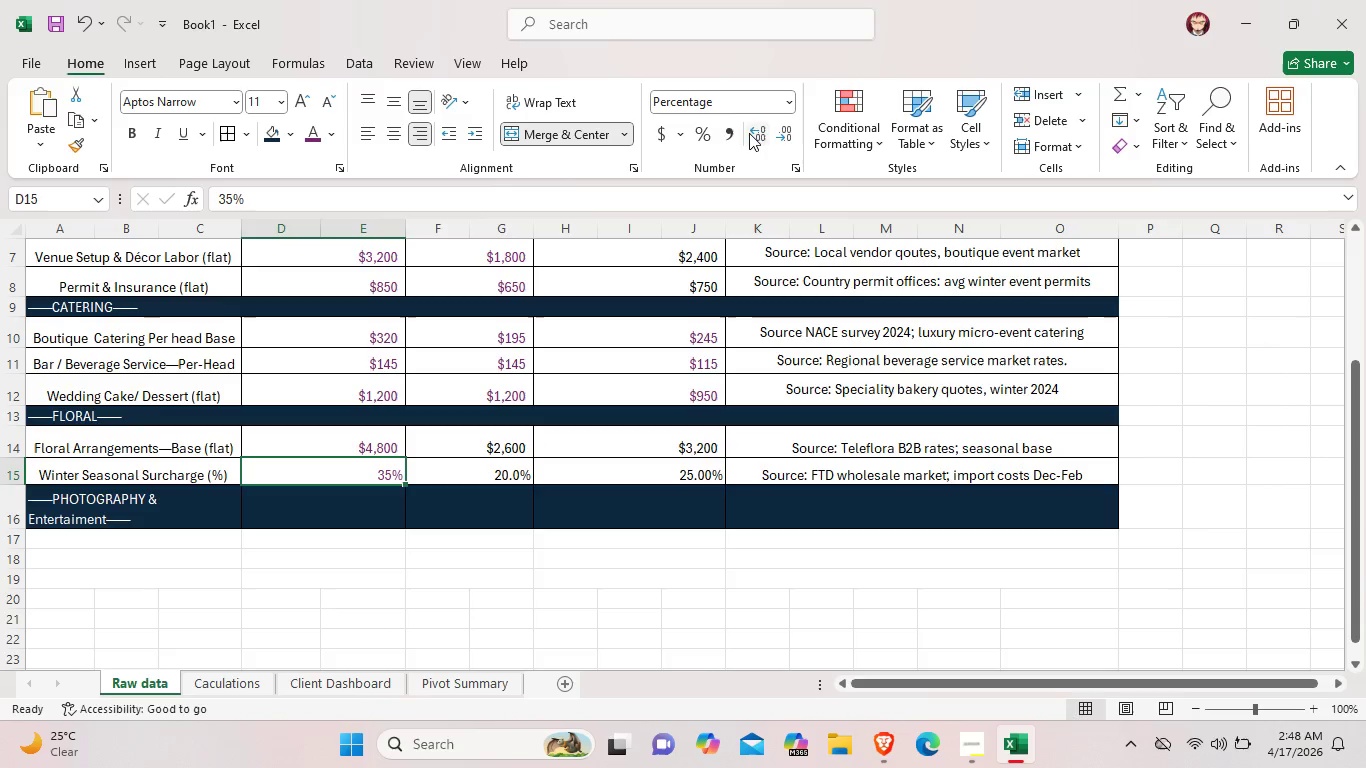 
left_click([751, 133])
 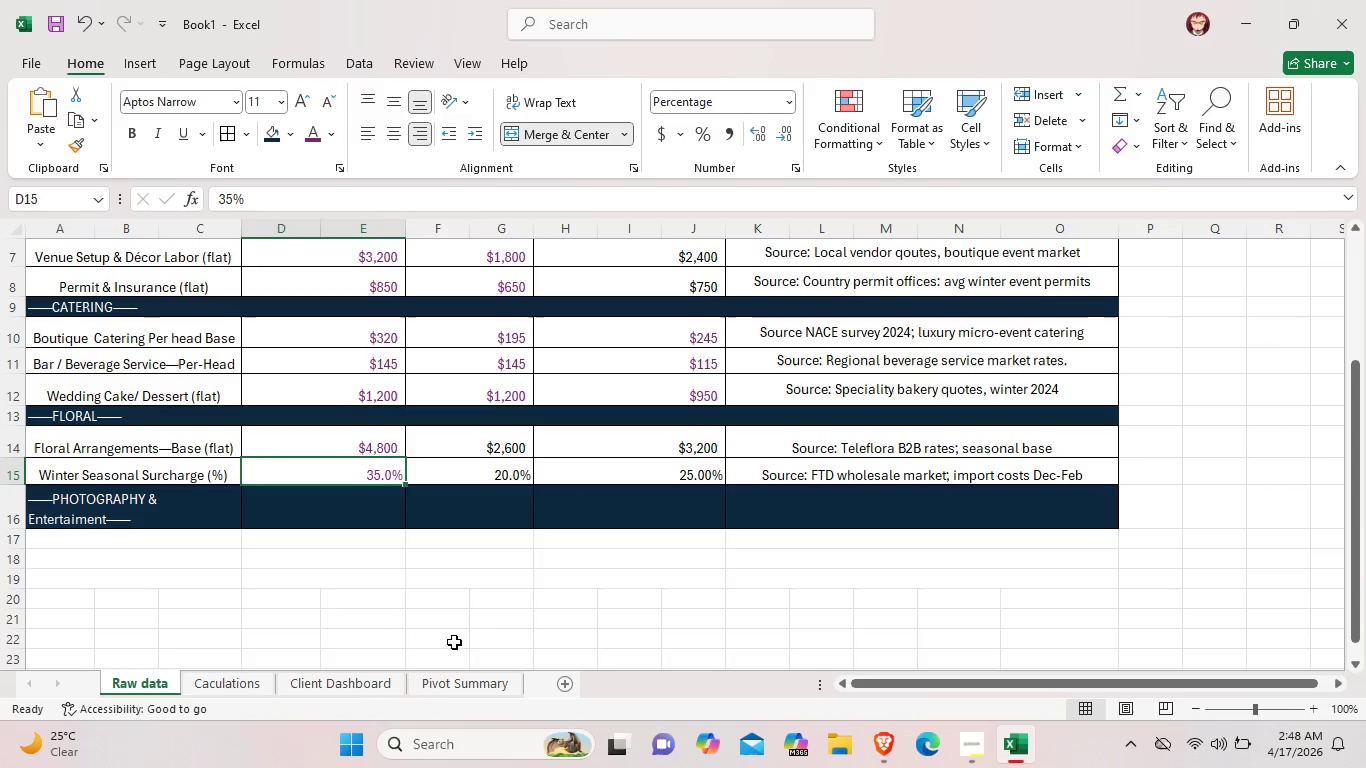 
left_click([490, 610])
 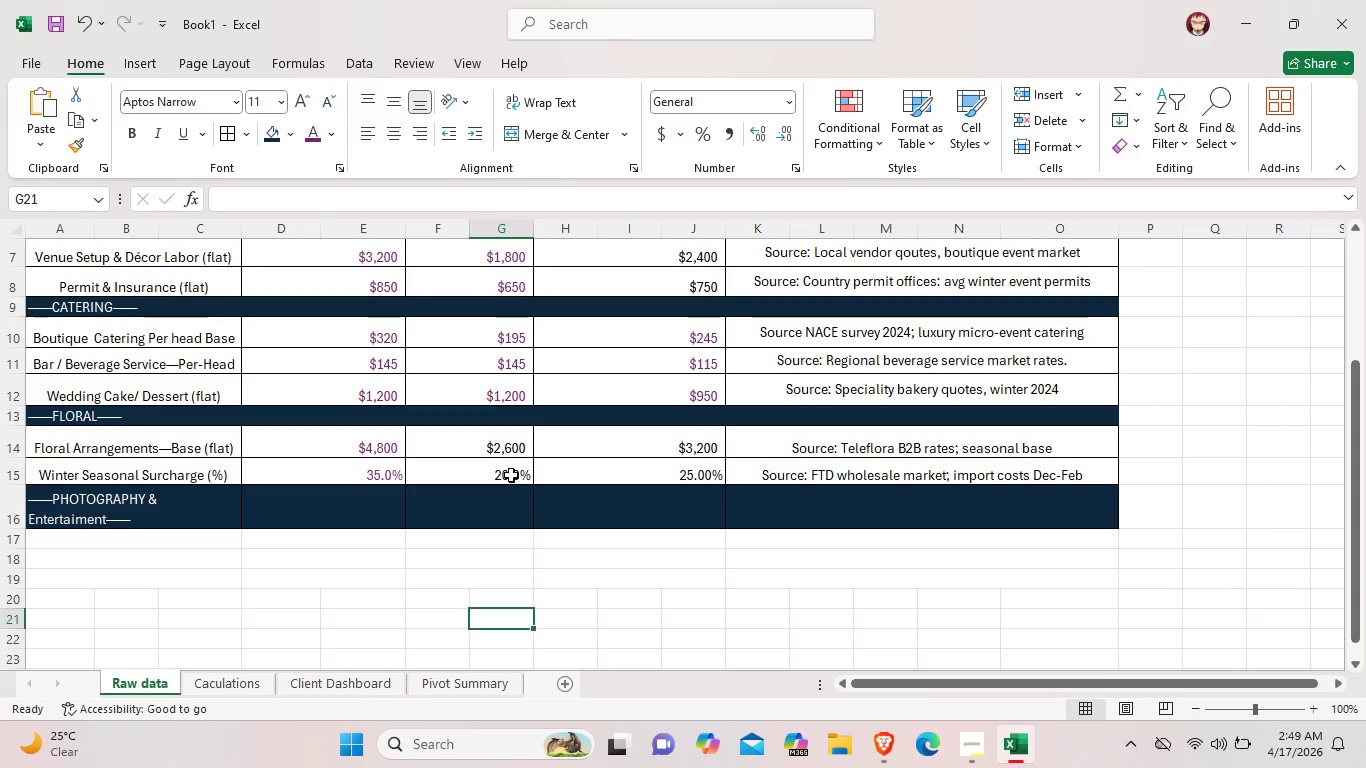 
left_click([512, 449])
 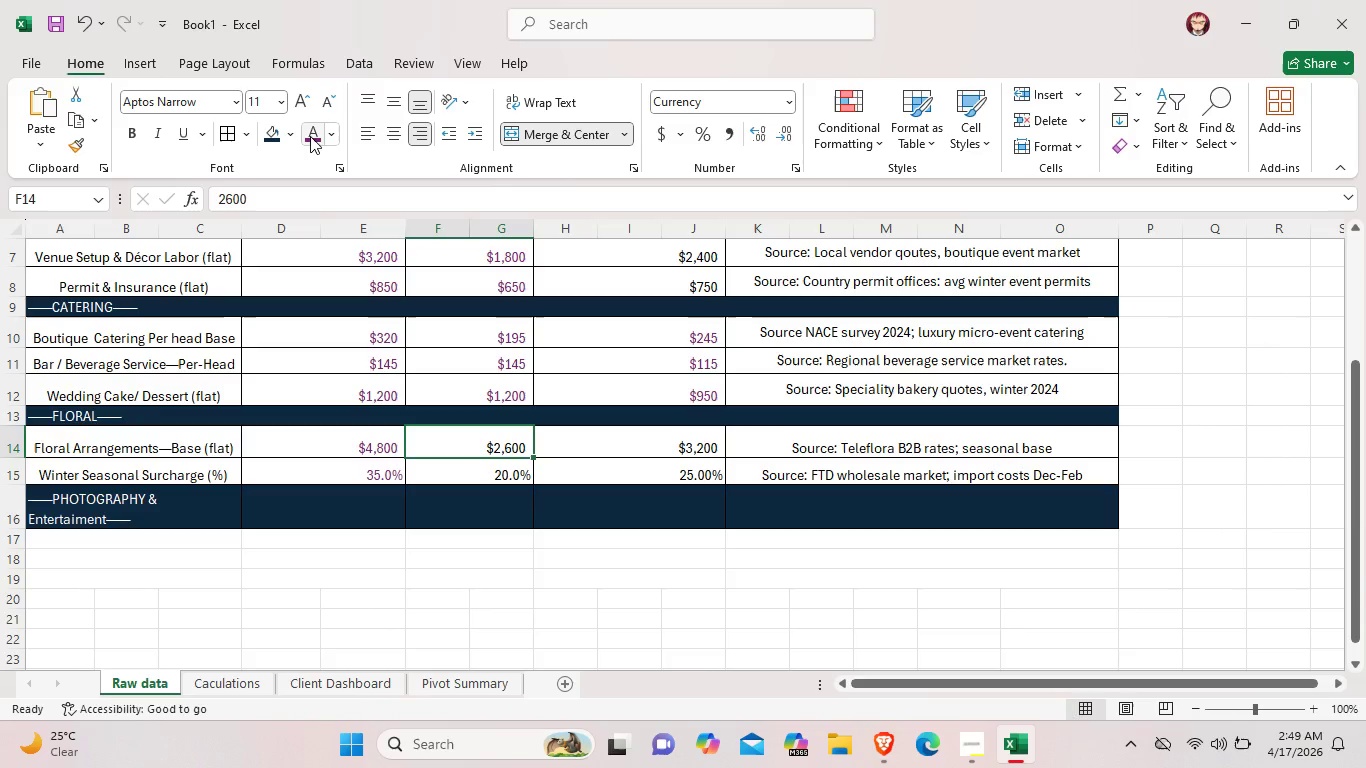 
left_click([310, 136])
 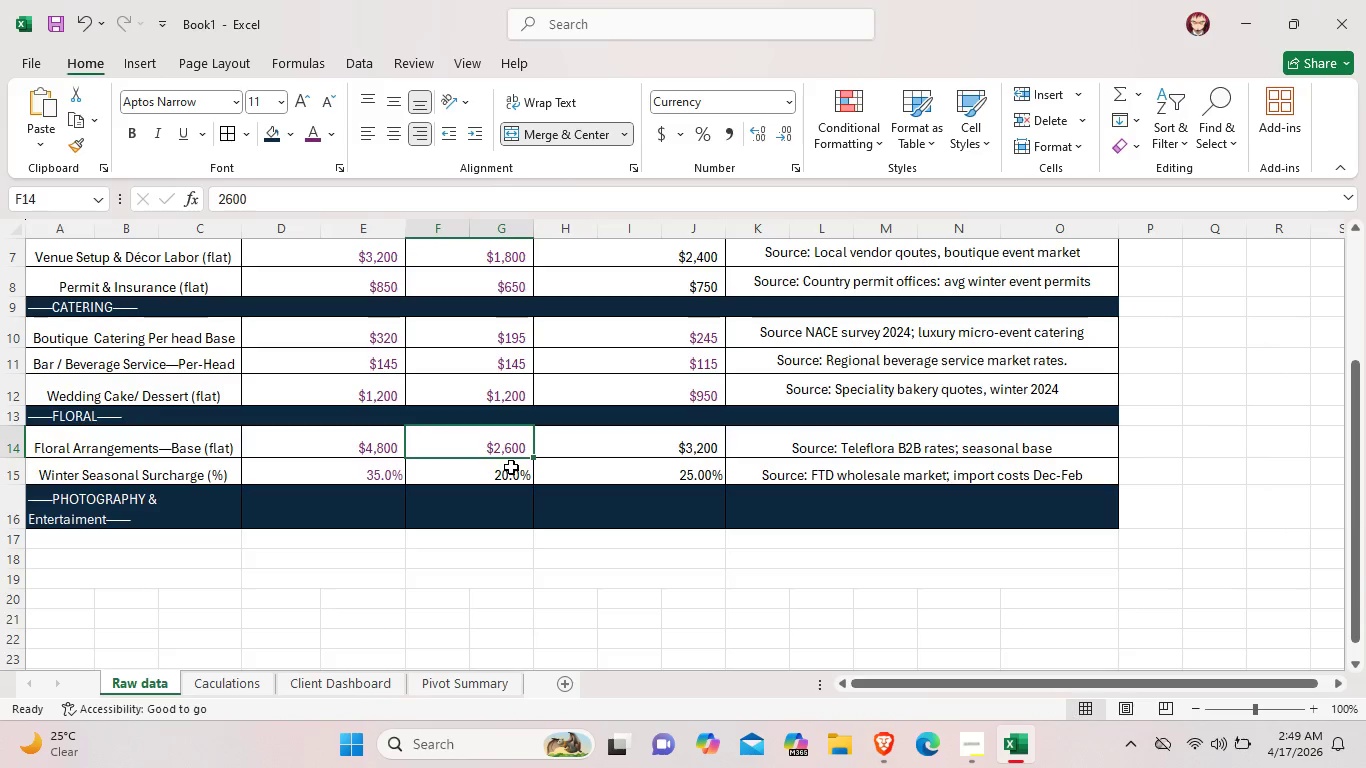 
left_click([511, 467])
 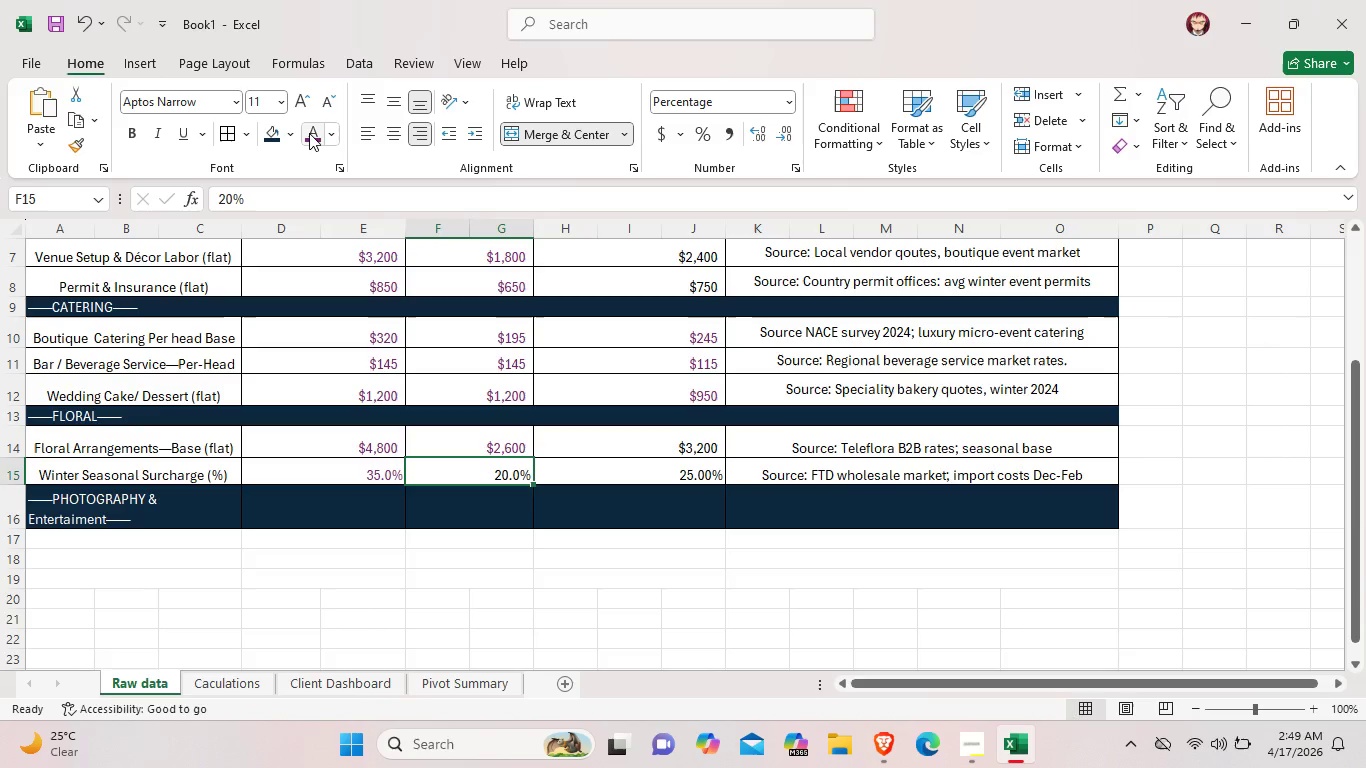 
left_click([309, 133])
 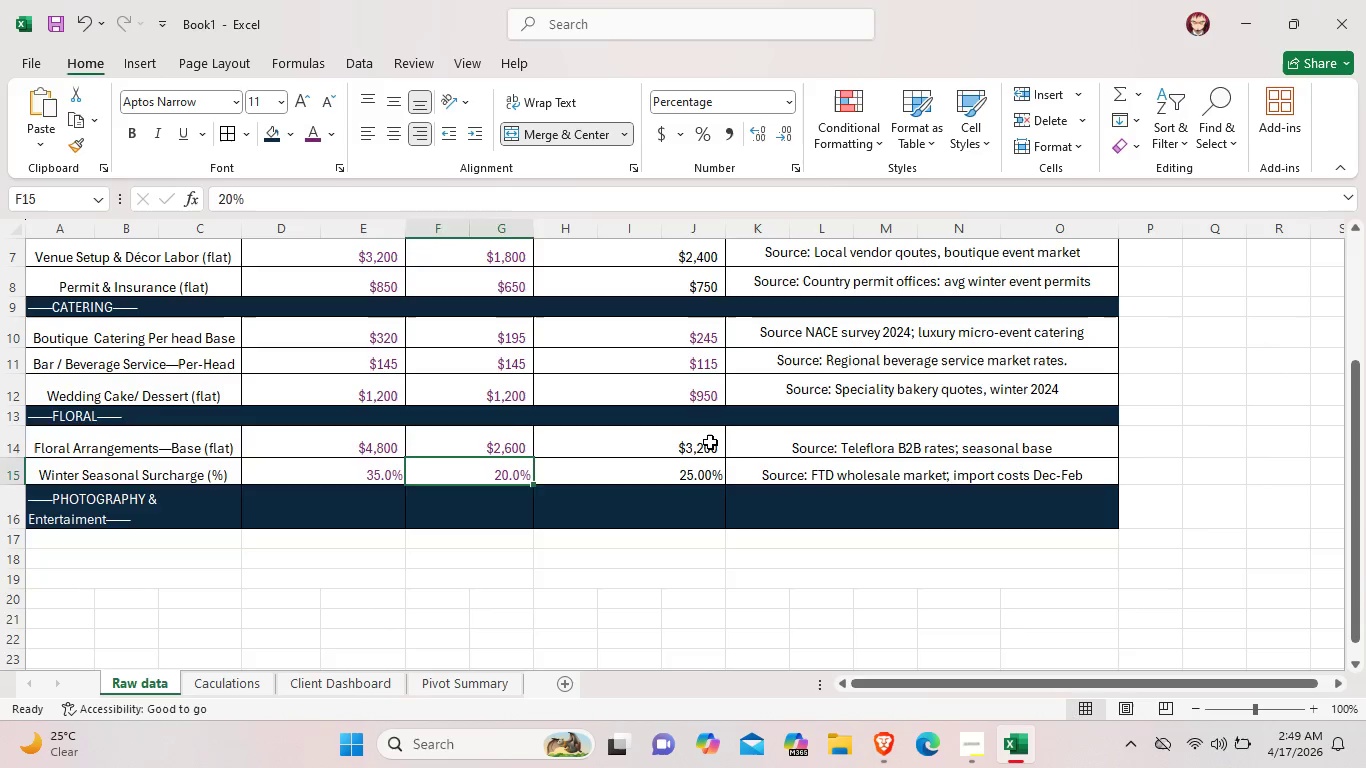 
left_click([710, 442])
 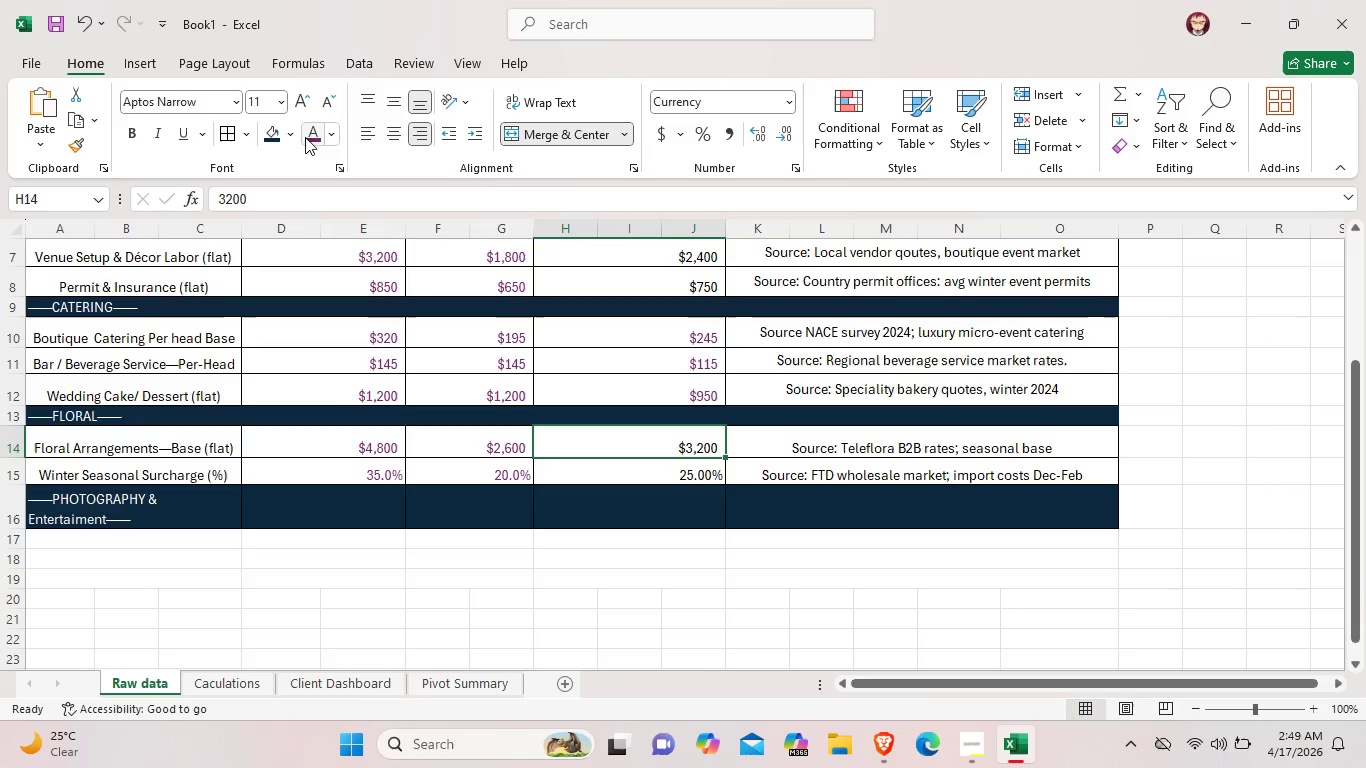 
left_click([306, 138])
 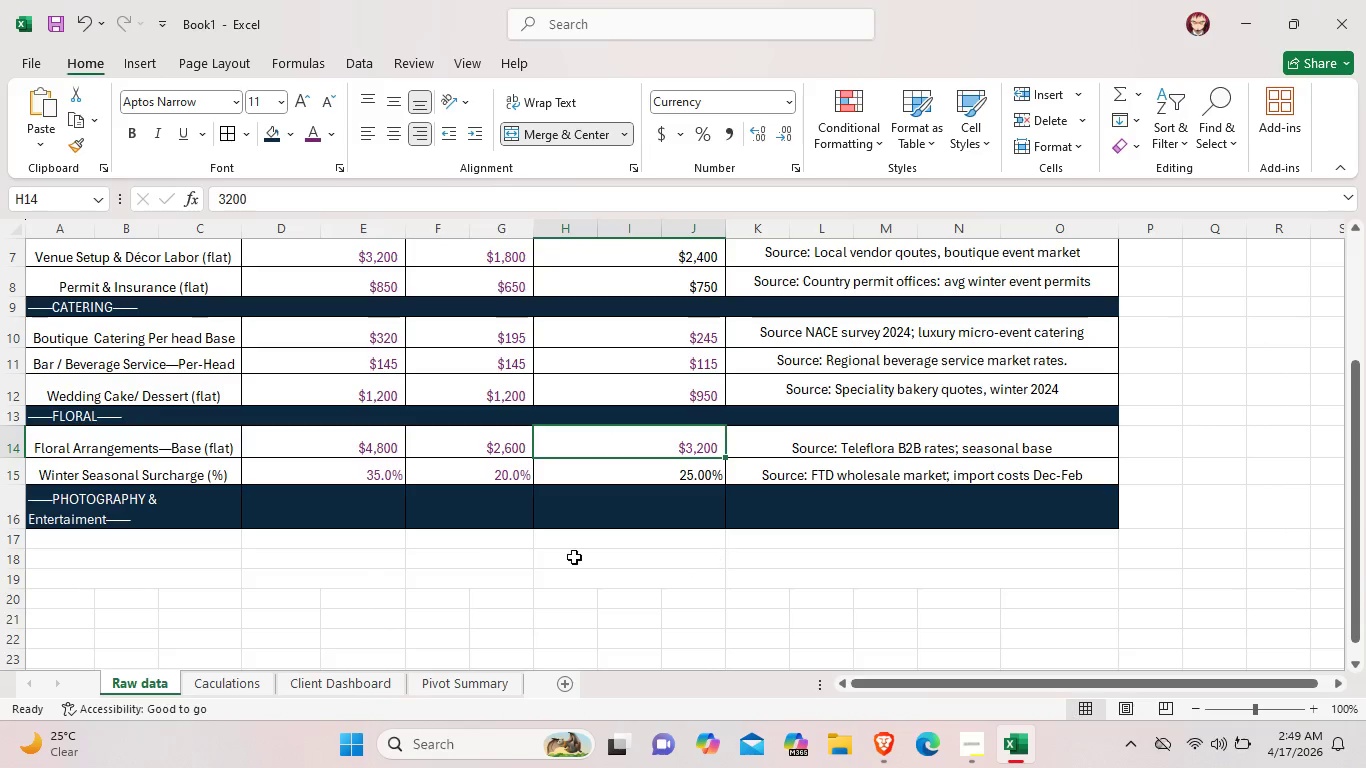 
left_click([242, 568])
 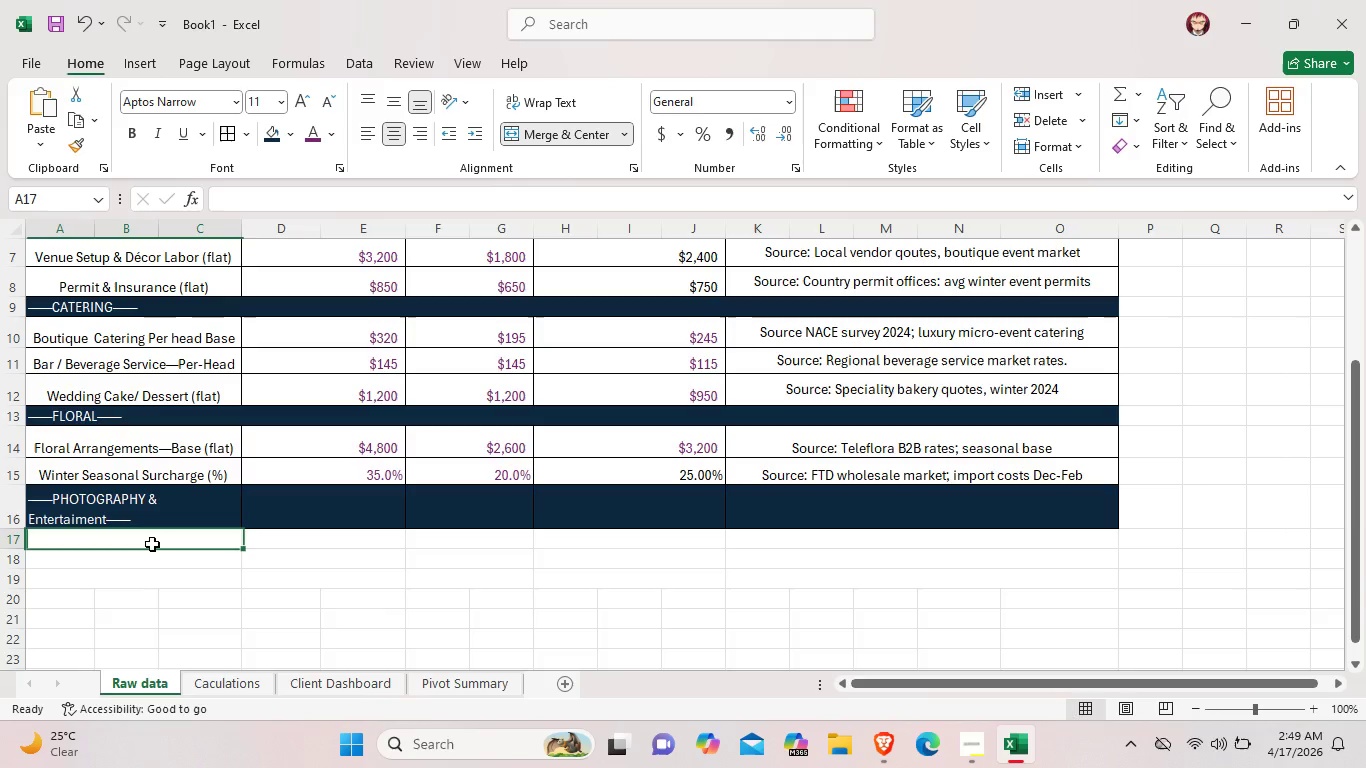 
double_click([152, 544])
 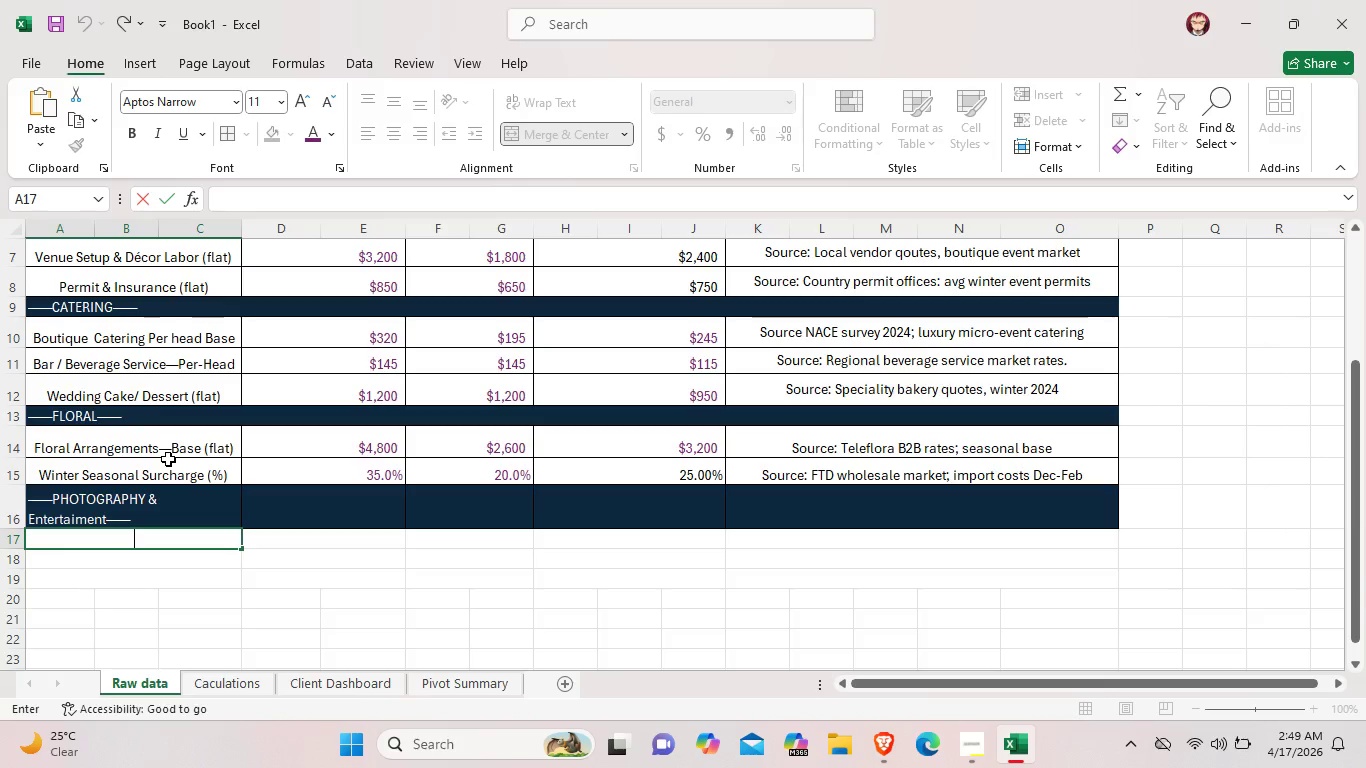 
wait(7.19)
 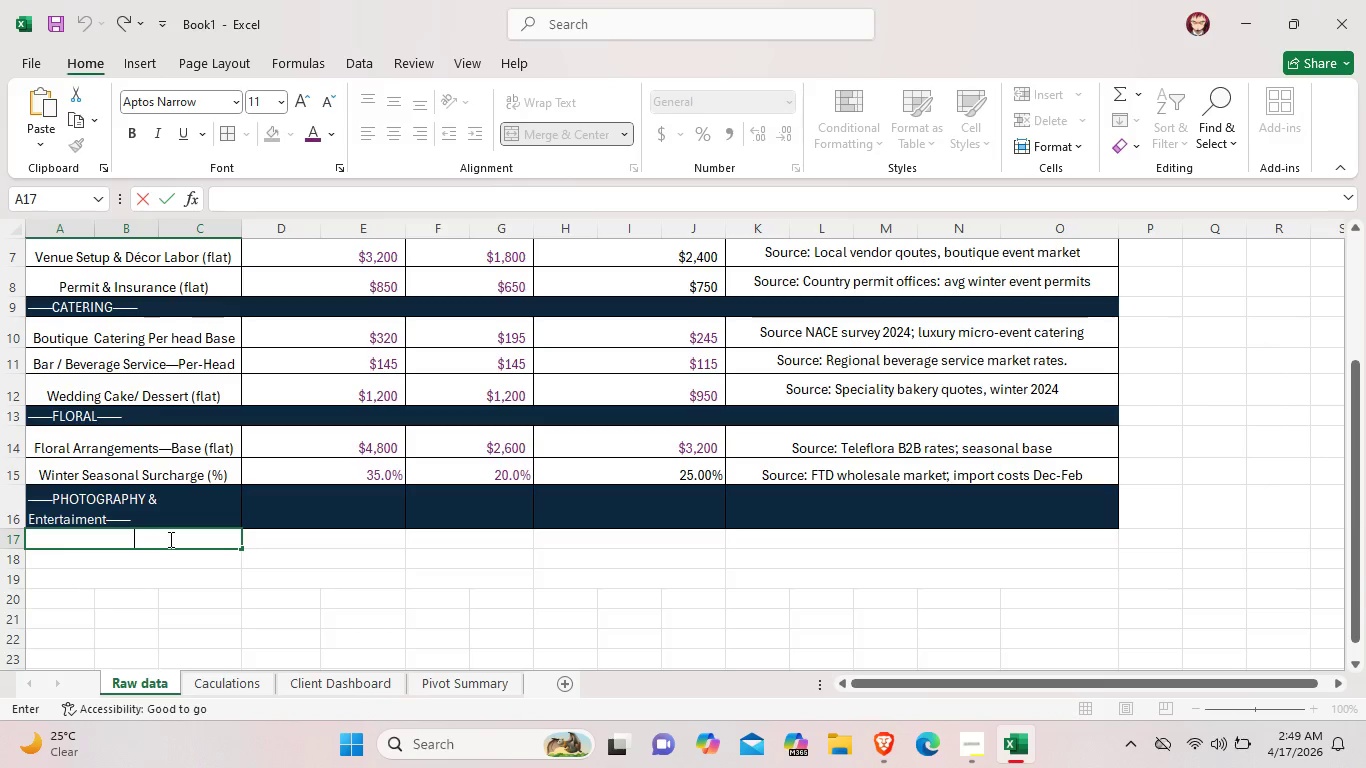 
type(Photgar)
key(Backspace)
key(Backspace)
type(rapher)
 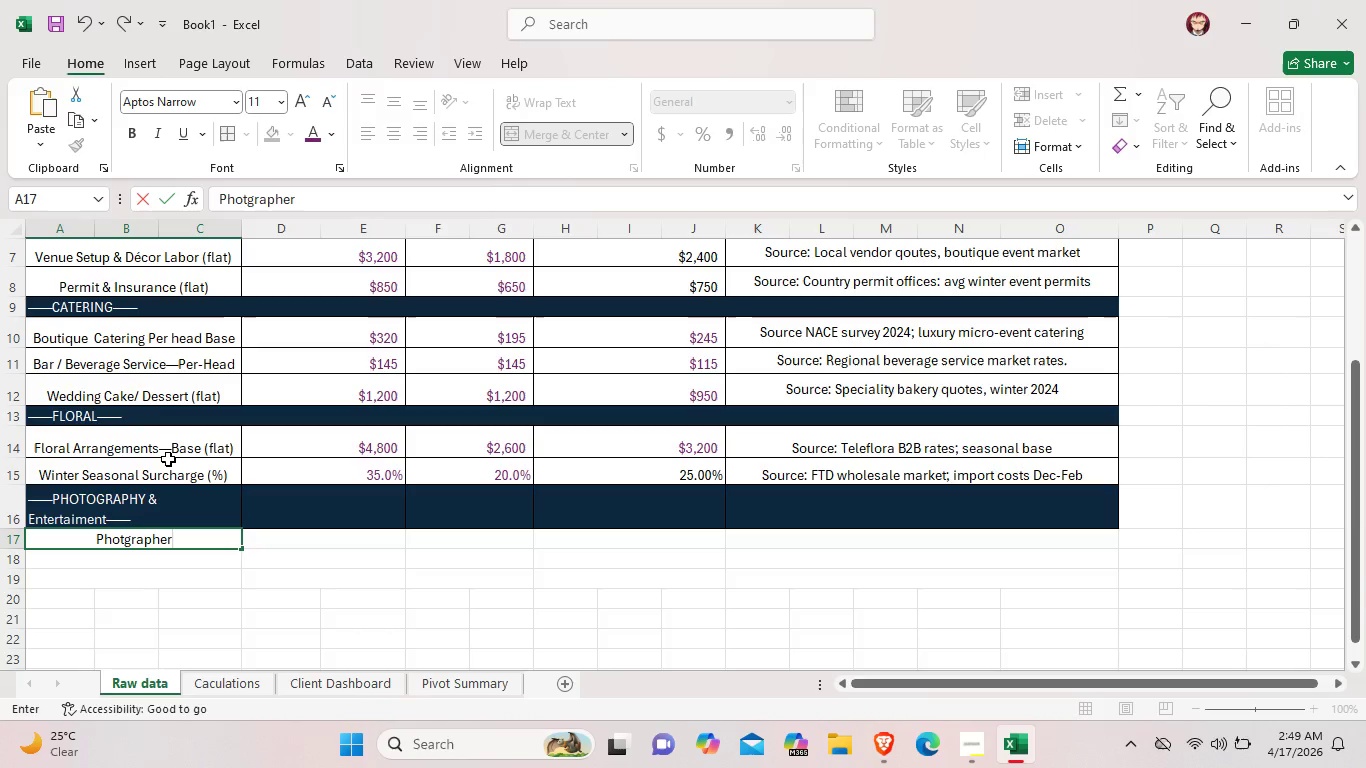 
type( (fullday_)
 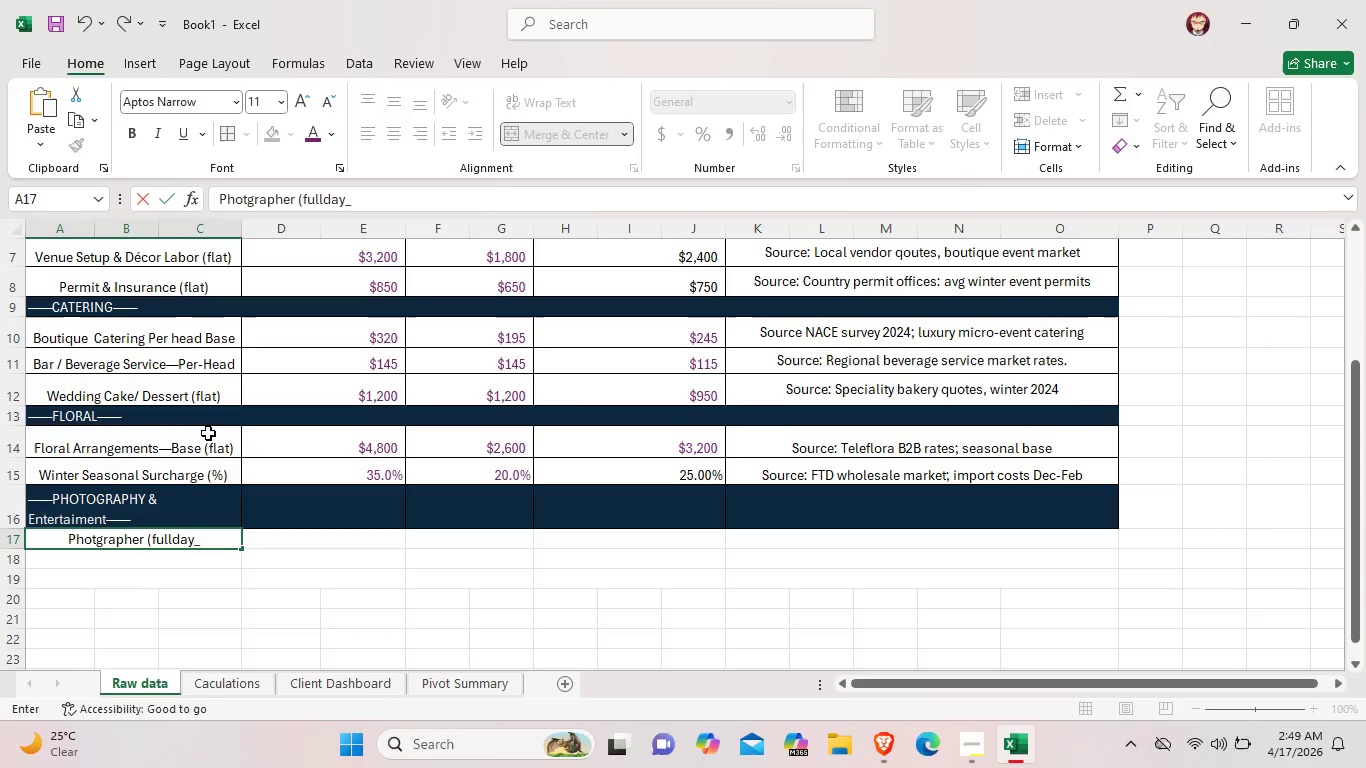 
key(Backspace)
 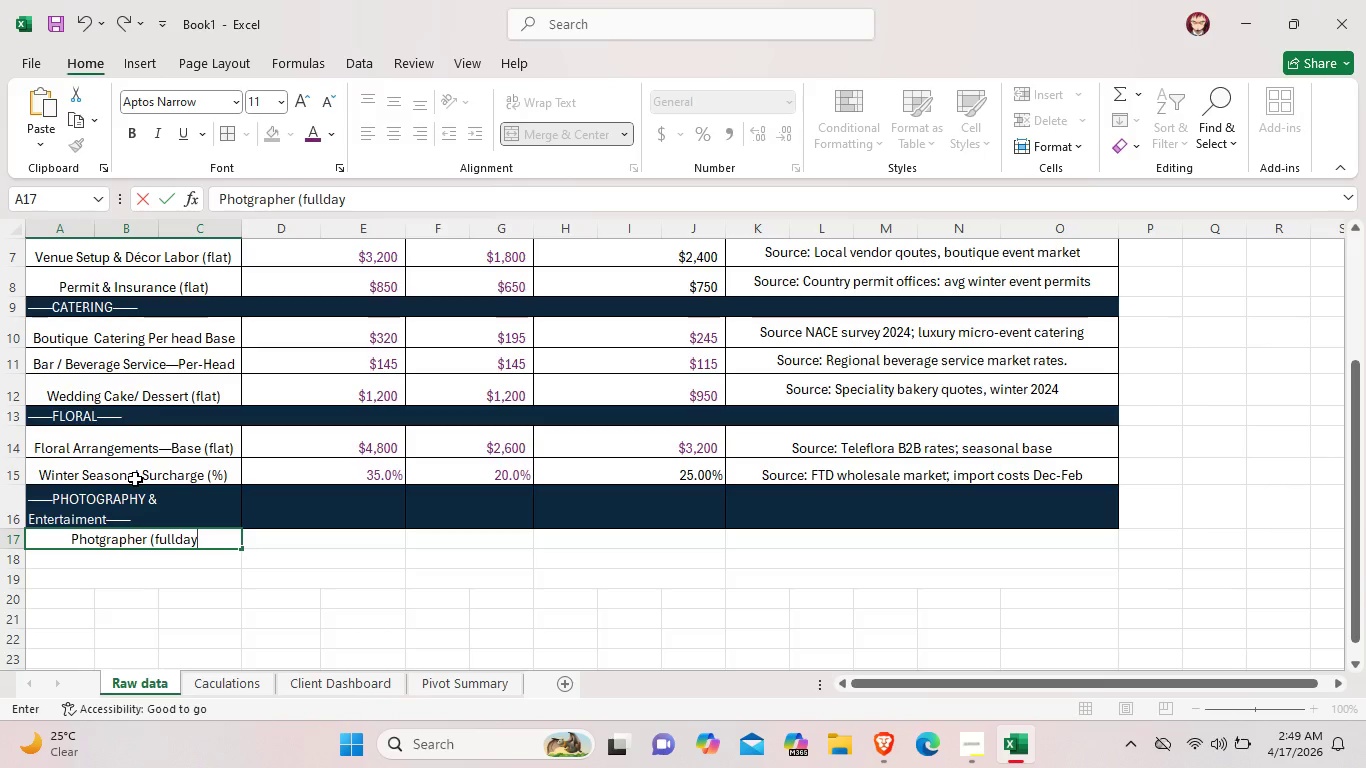 
key(Shift+0)
 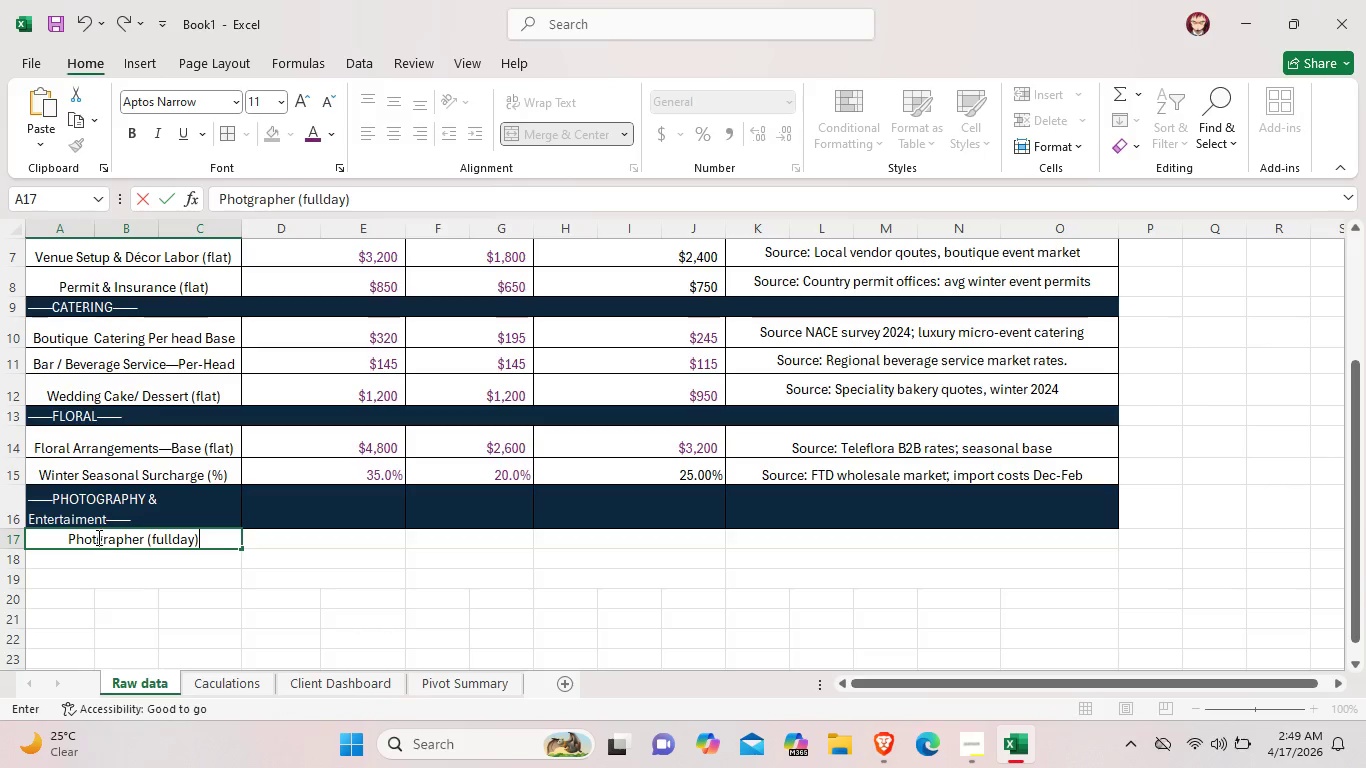 
left_click([97, 537])
 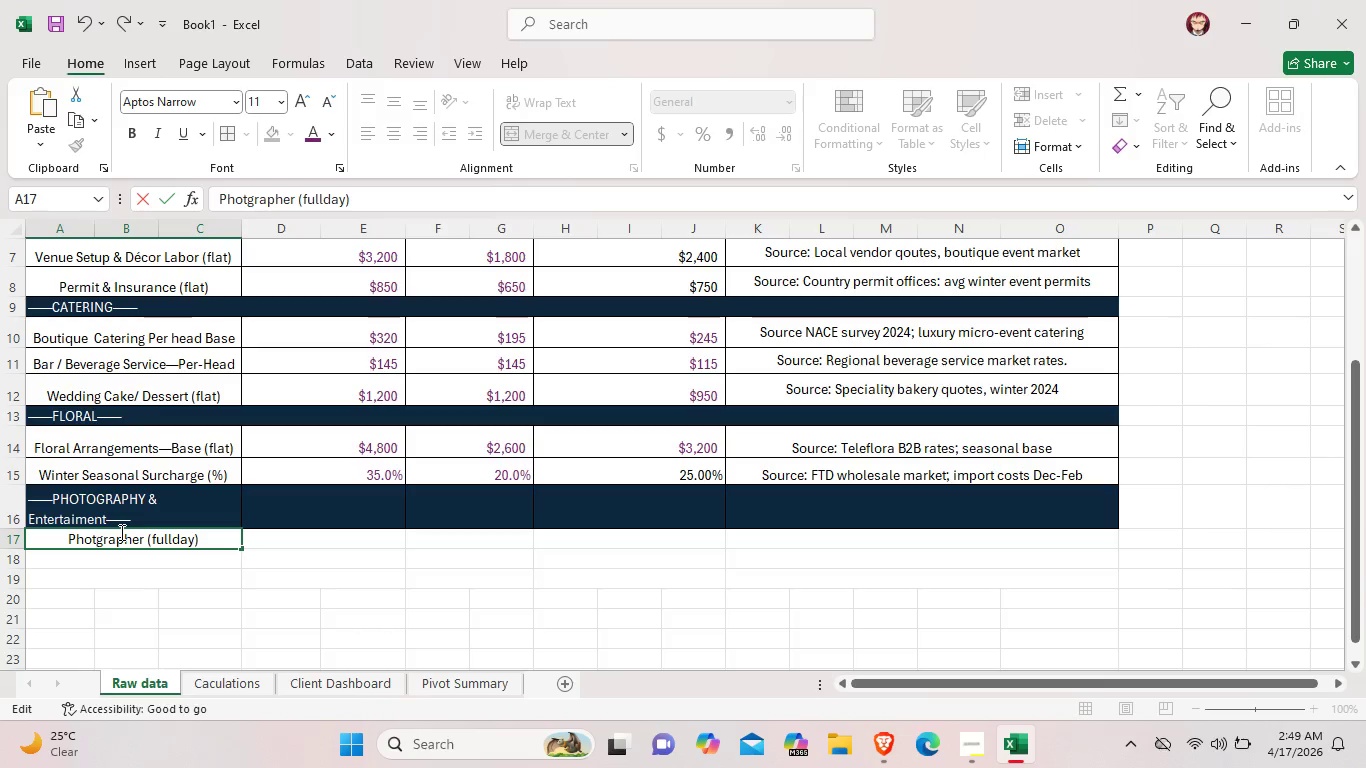 
key(O)
 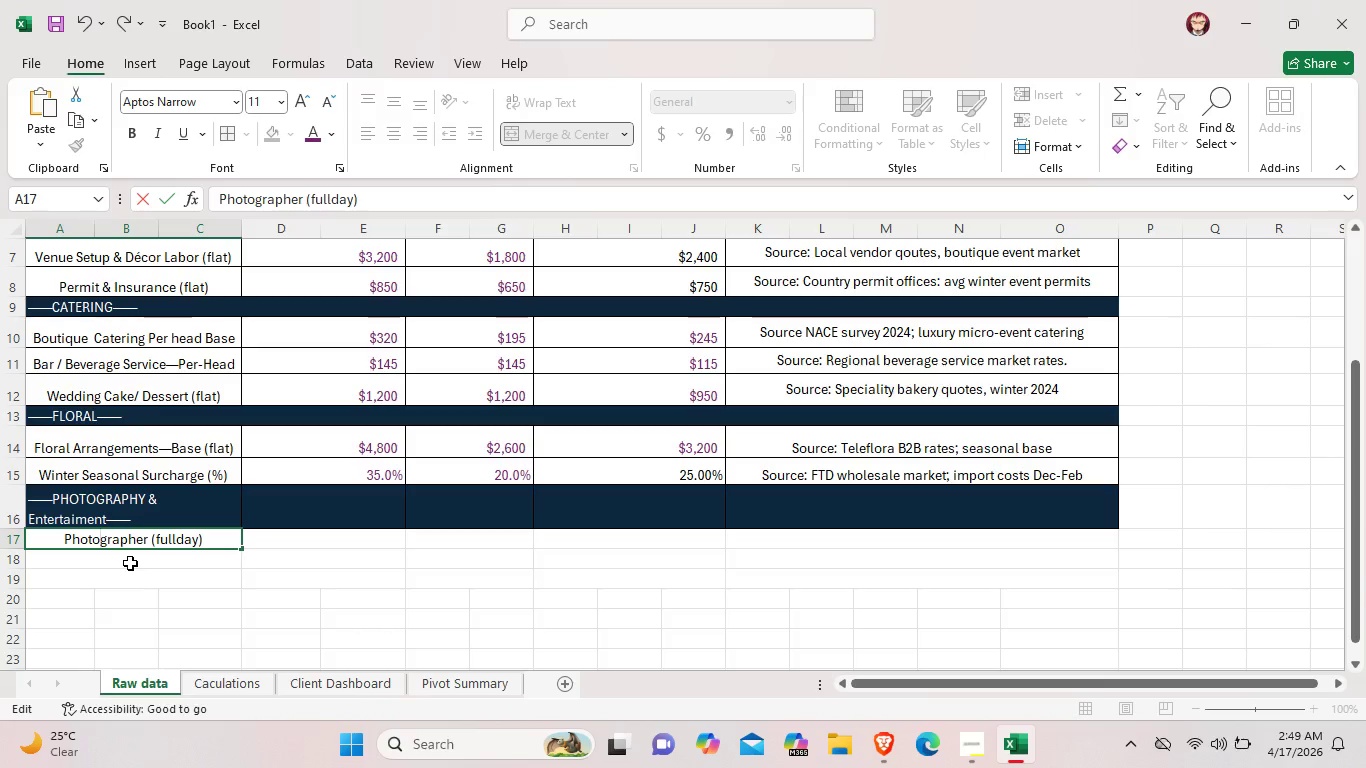 
left_click([130, 563])
 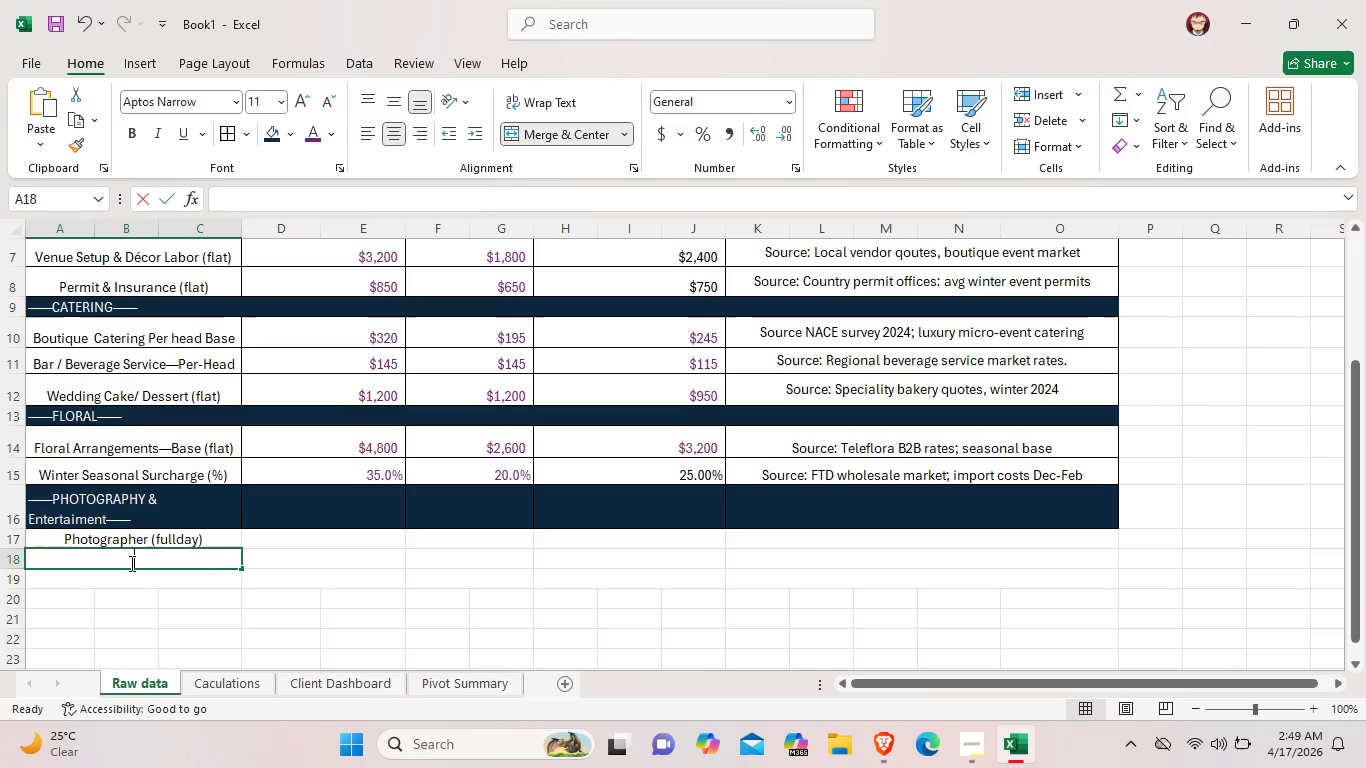 
double_click([130, 563])
 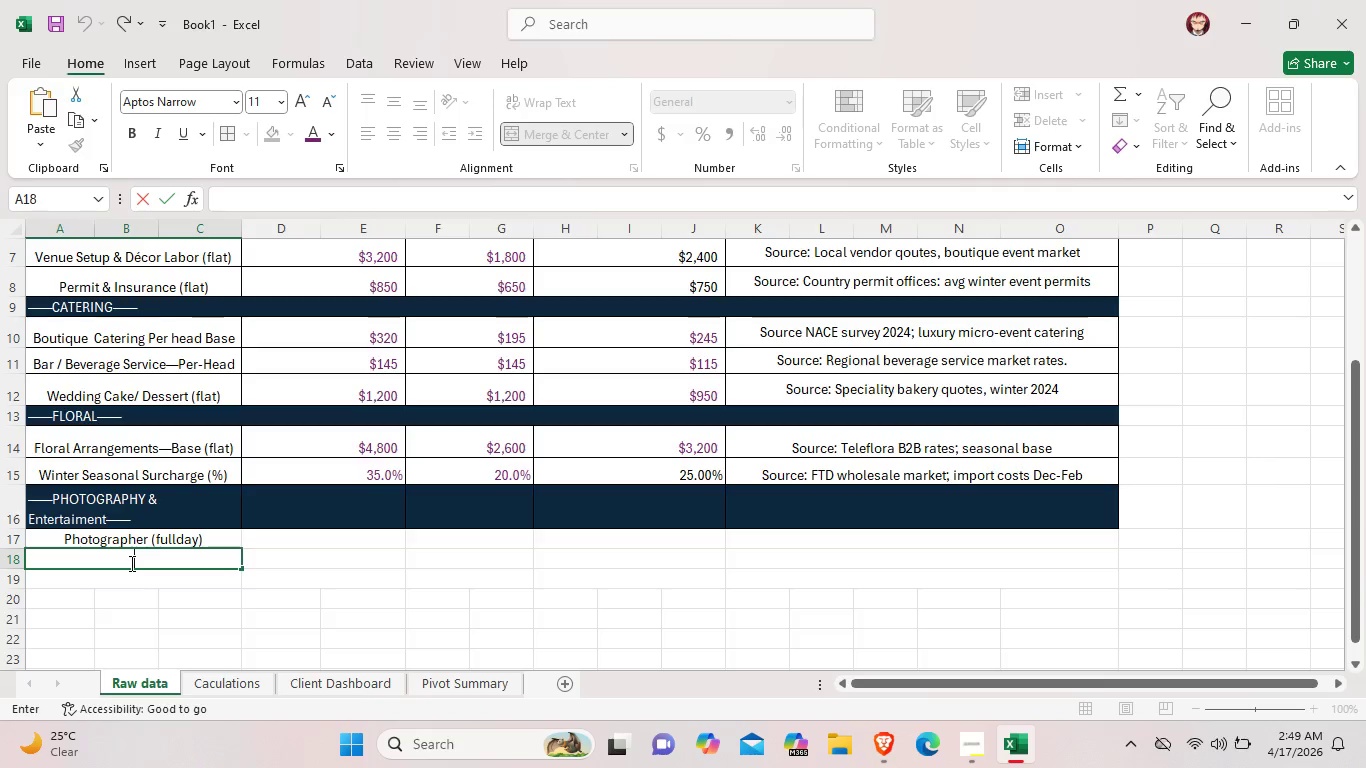 
type(Vde)
key(Backspace)
key(Backspace)
type(ideograo)
key(Backspace)
type(pher )
 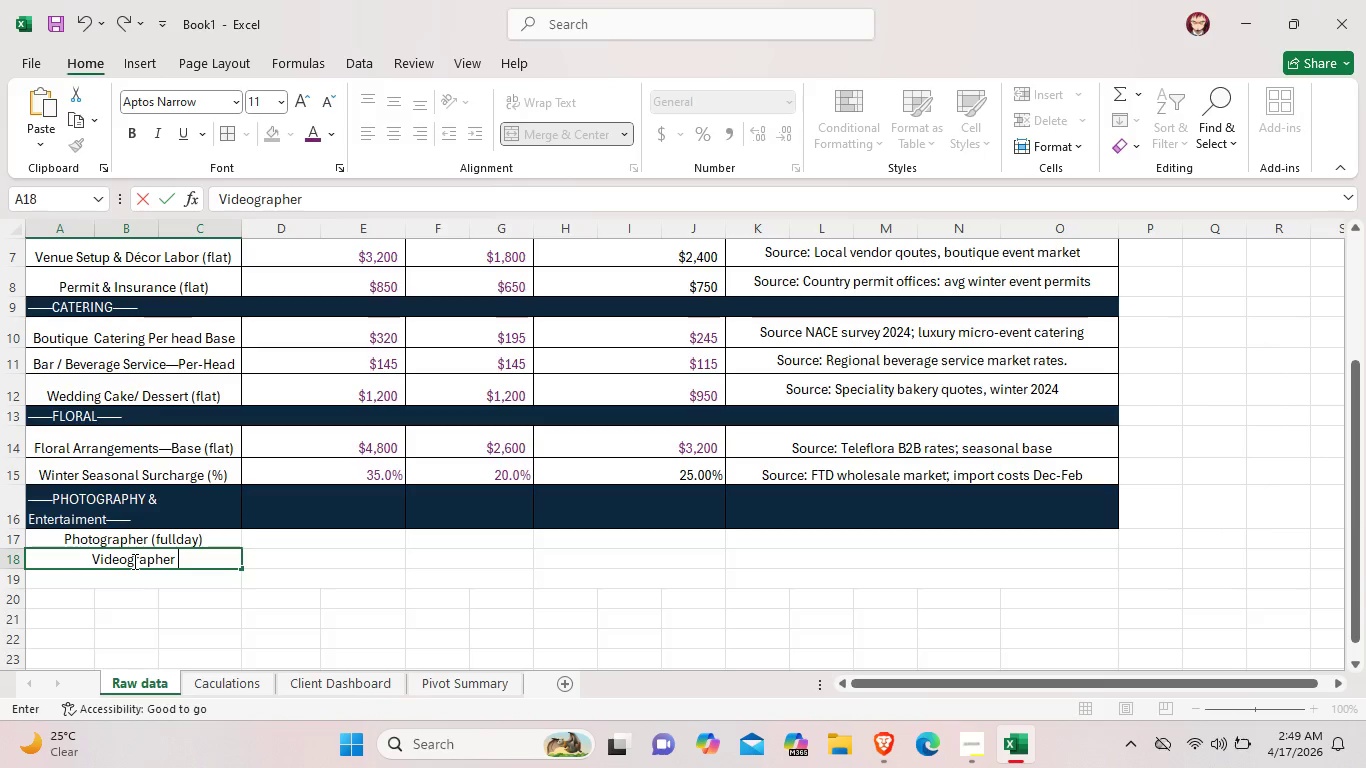 
wait(10.73)
 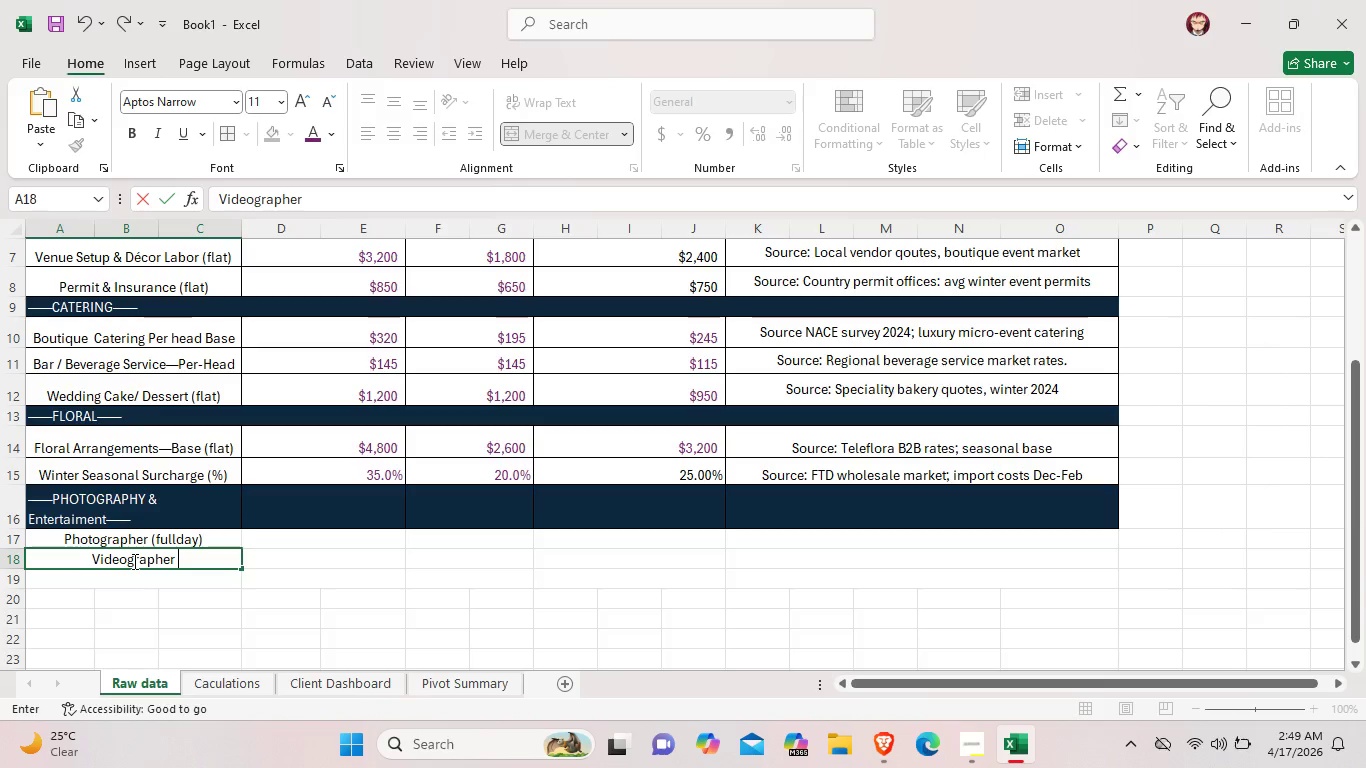 
left_click([126, 586])
 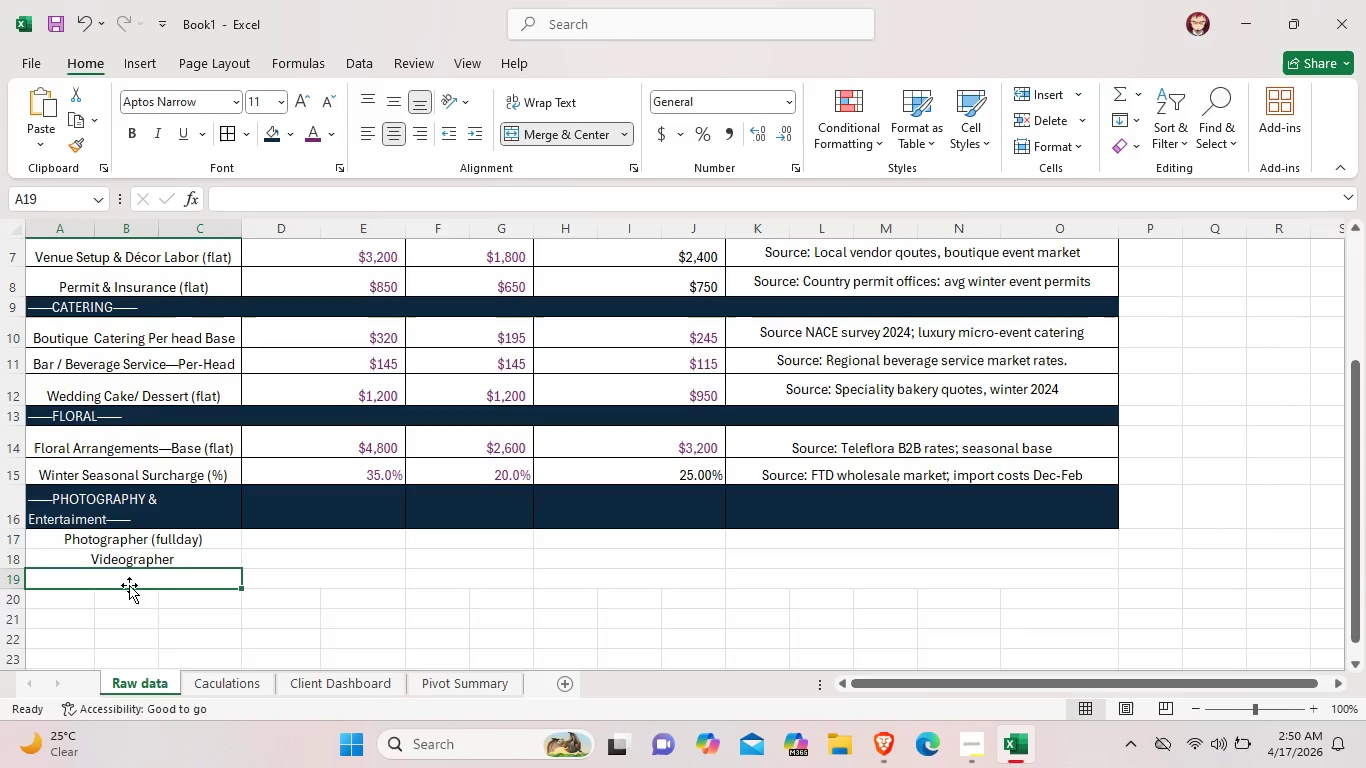 
double_click([129, 585])
 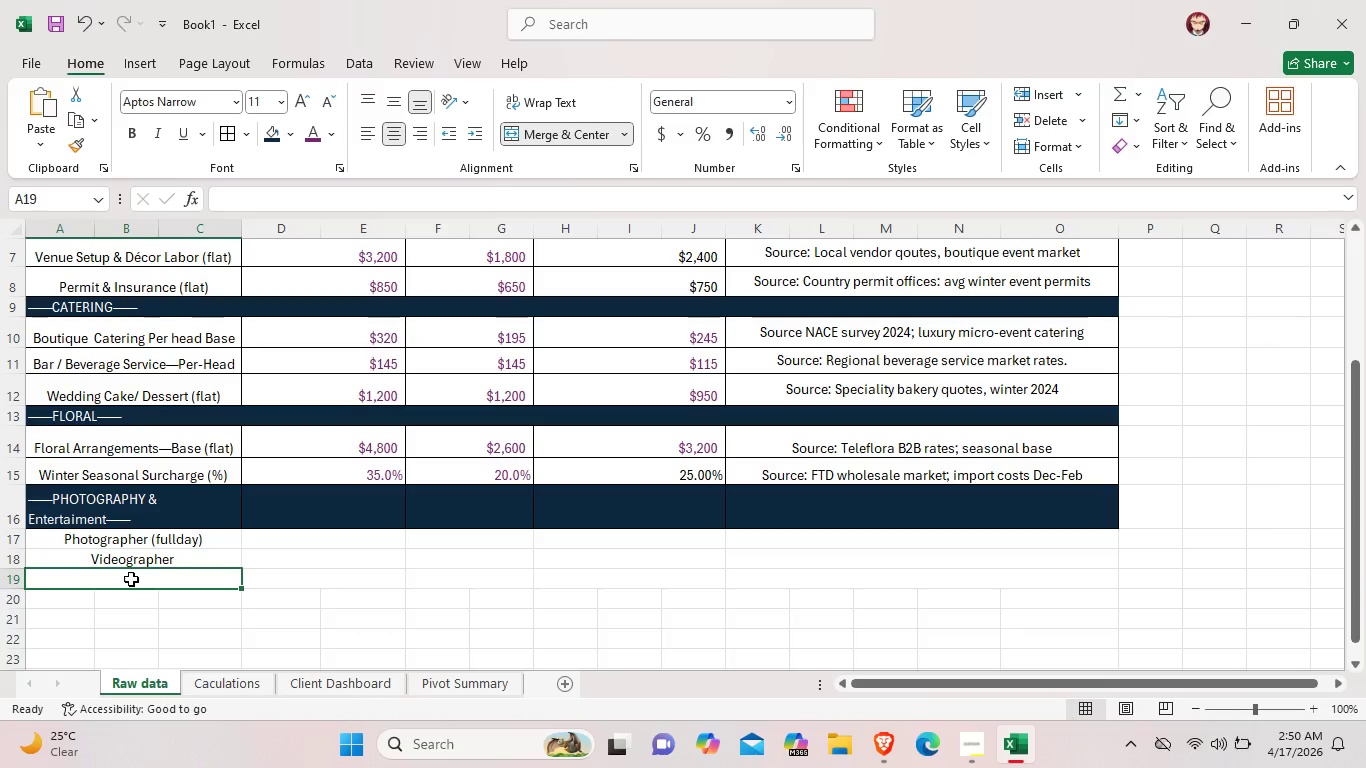 
double_click([131, 579])
 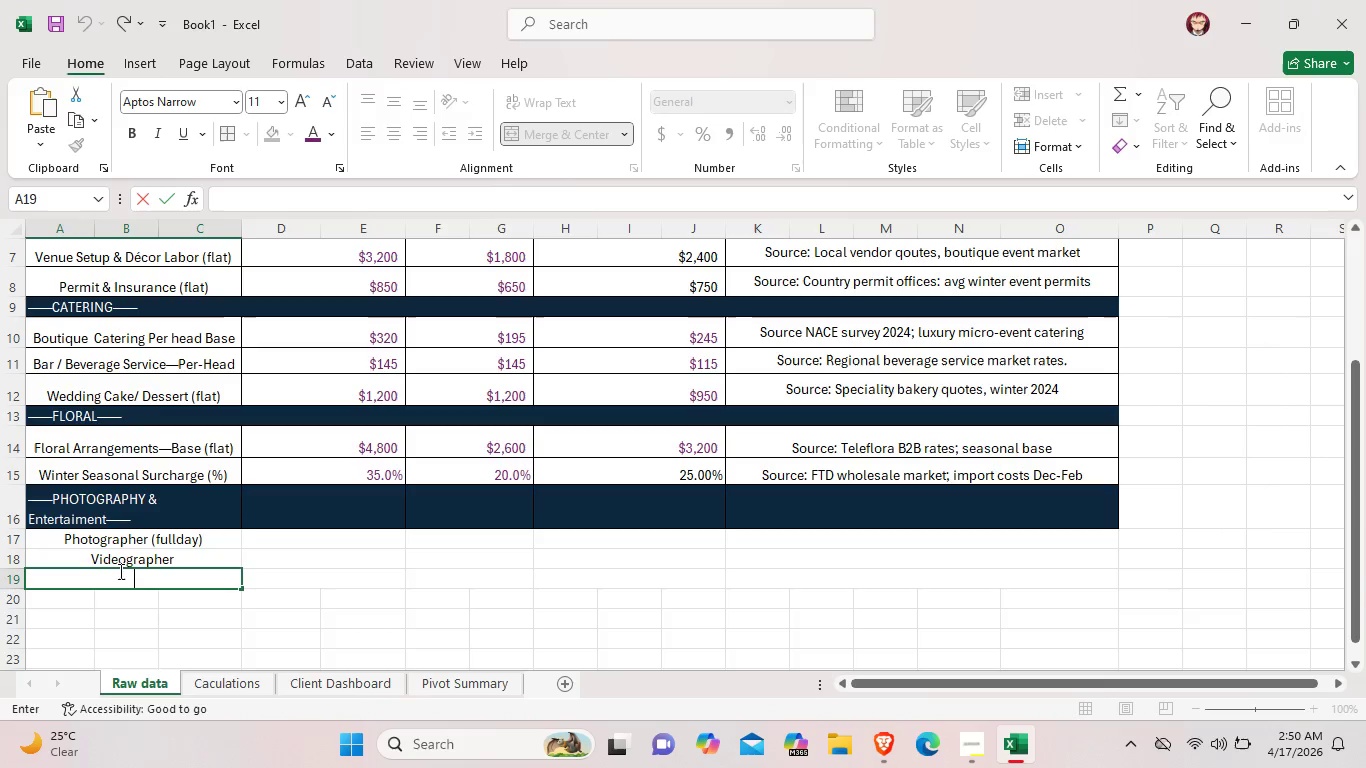 
type(Liv )
key(Backspace)
type(e music/)
 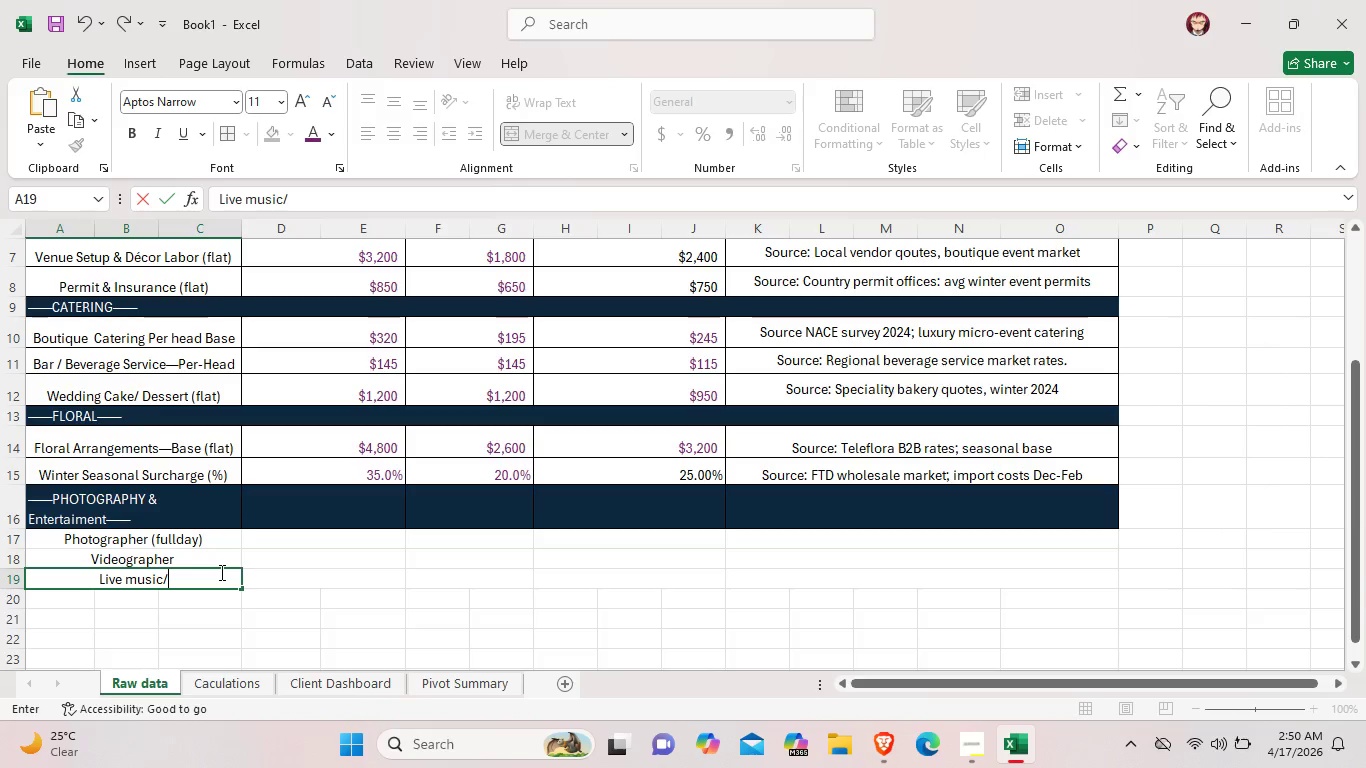 
wait(31.97)
 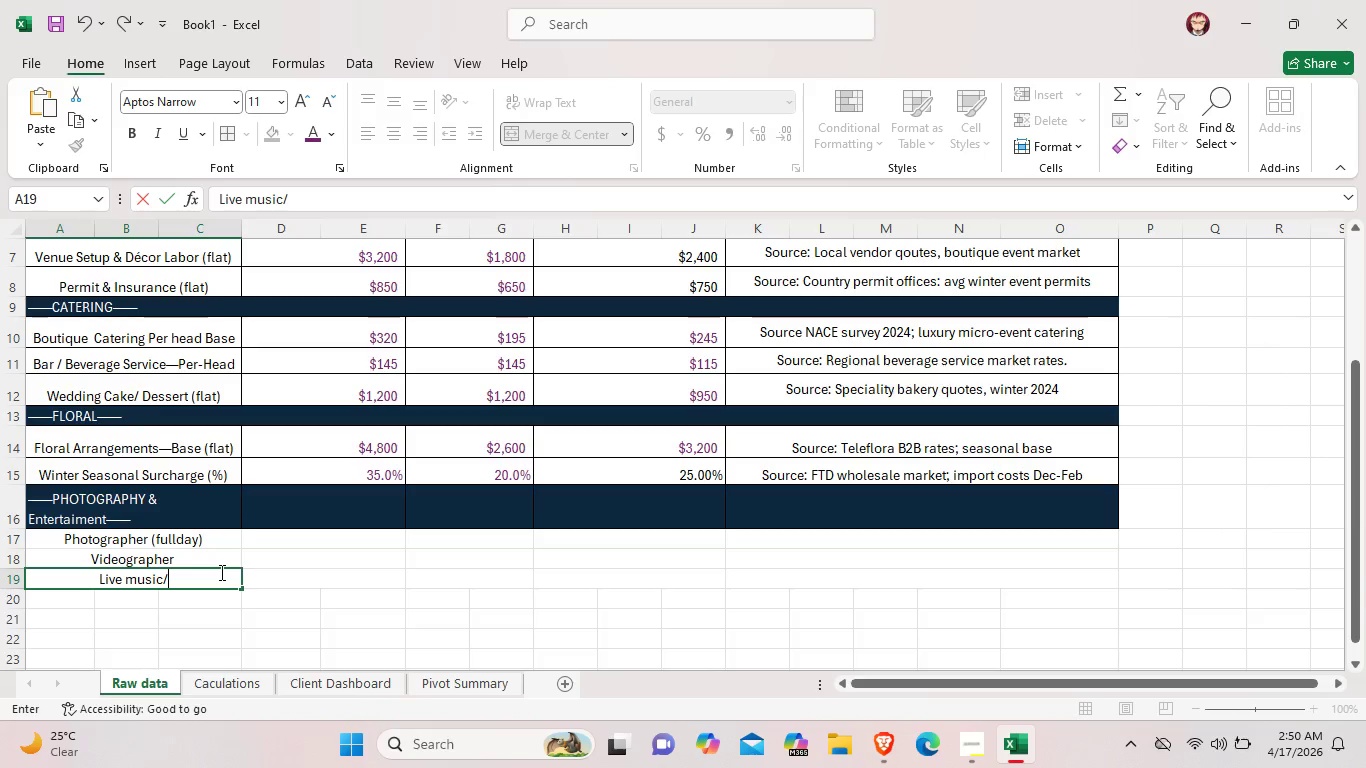 
type( String)
 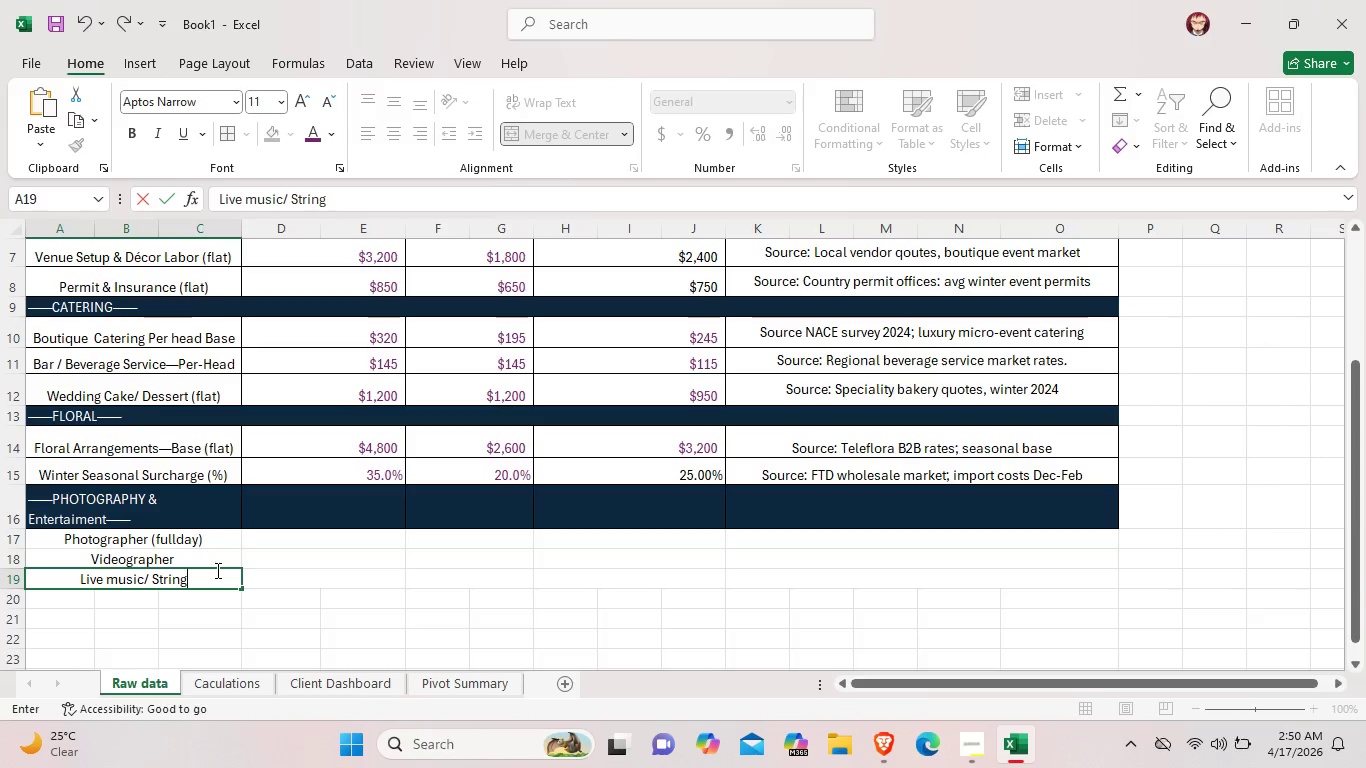 
wait(5.12)
 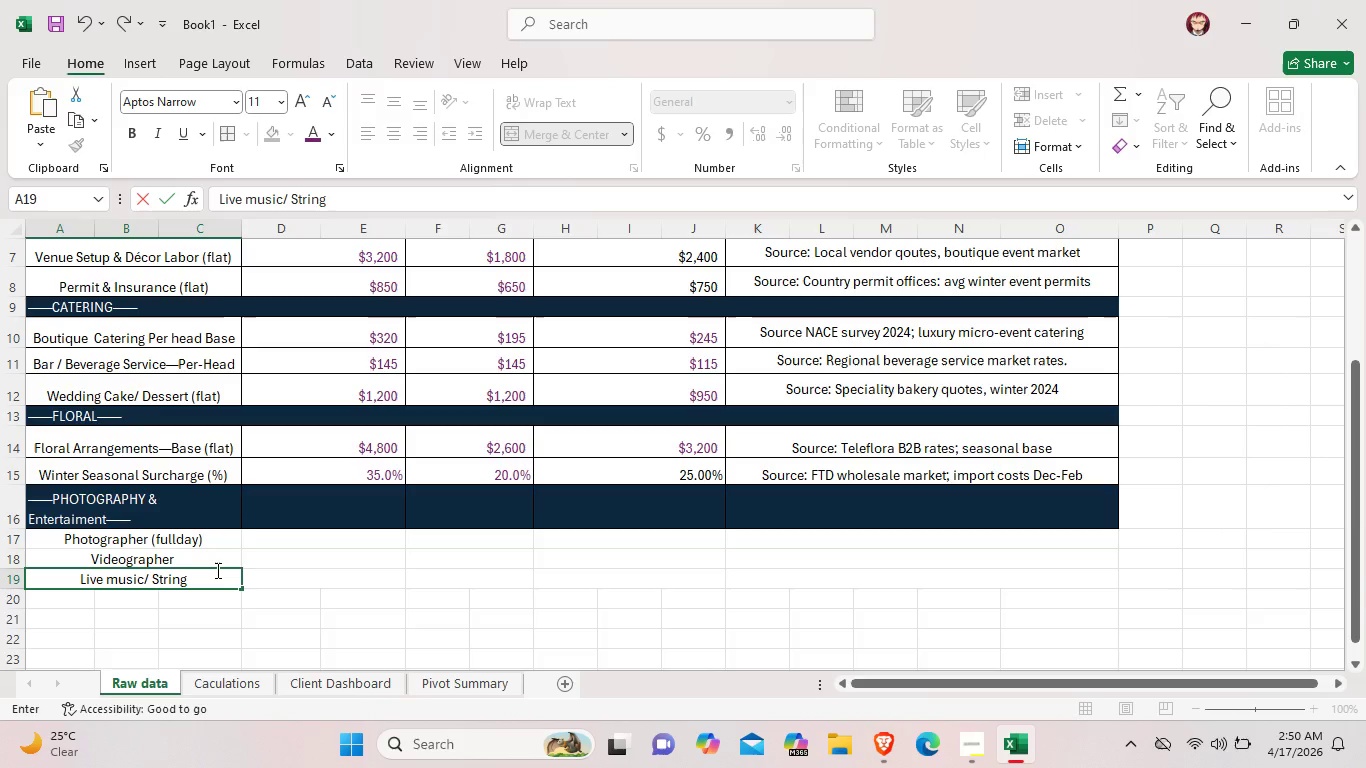 
type( Quarlet)
 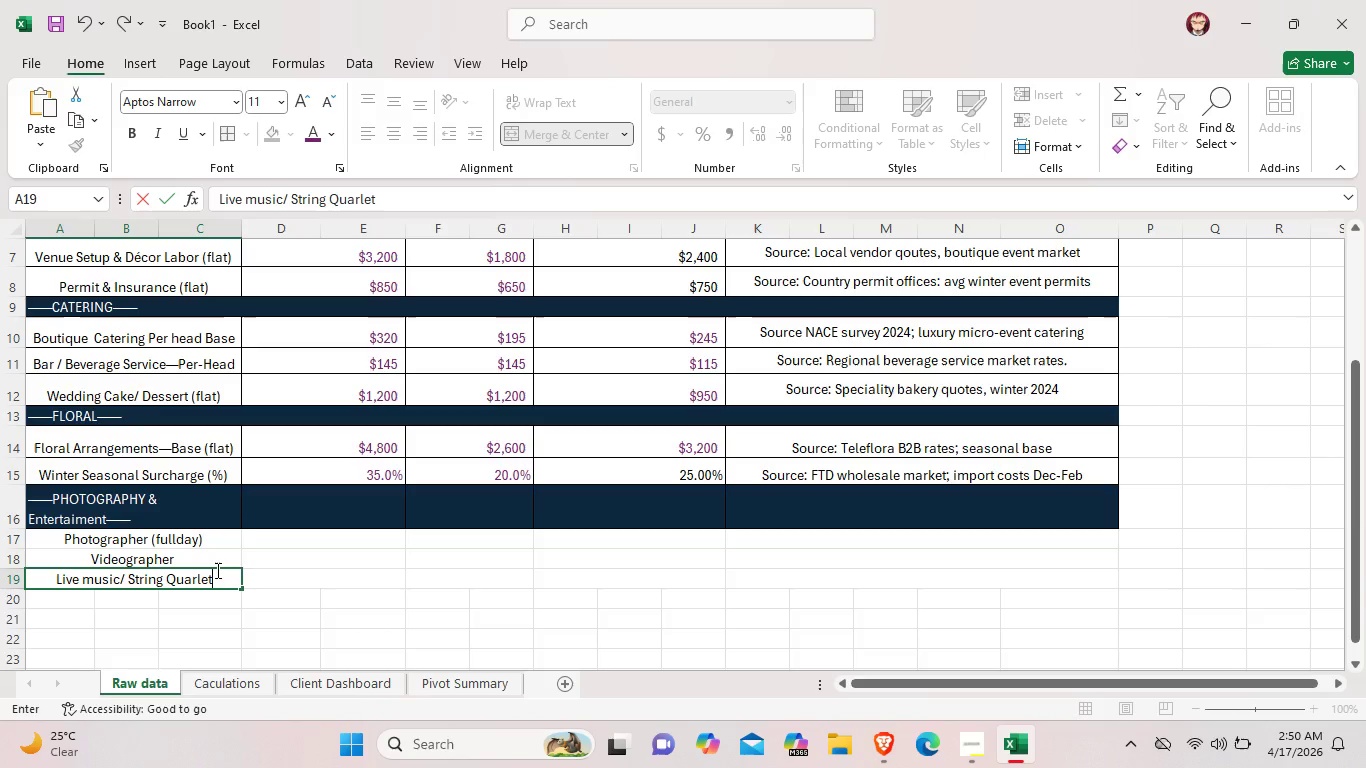 
type( (3hr)
 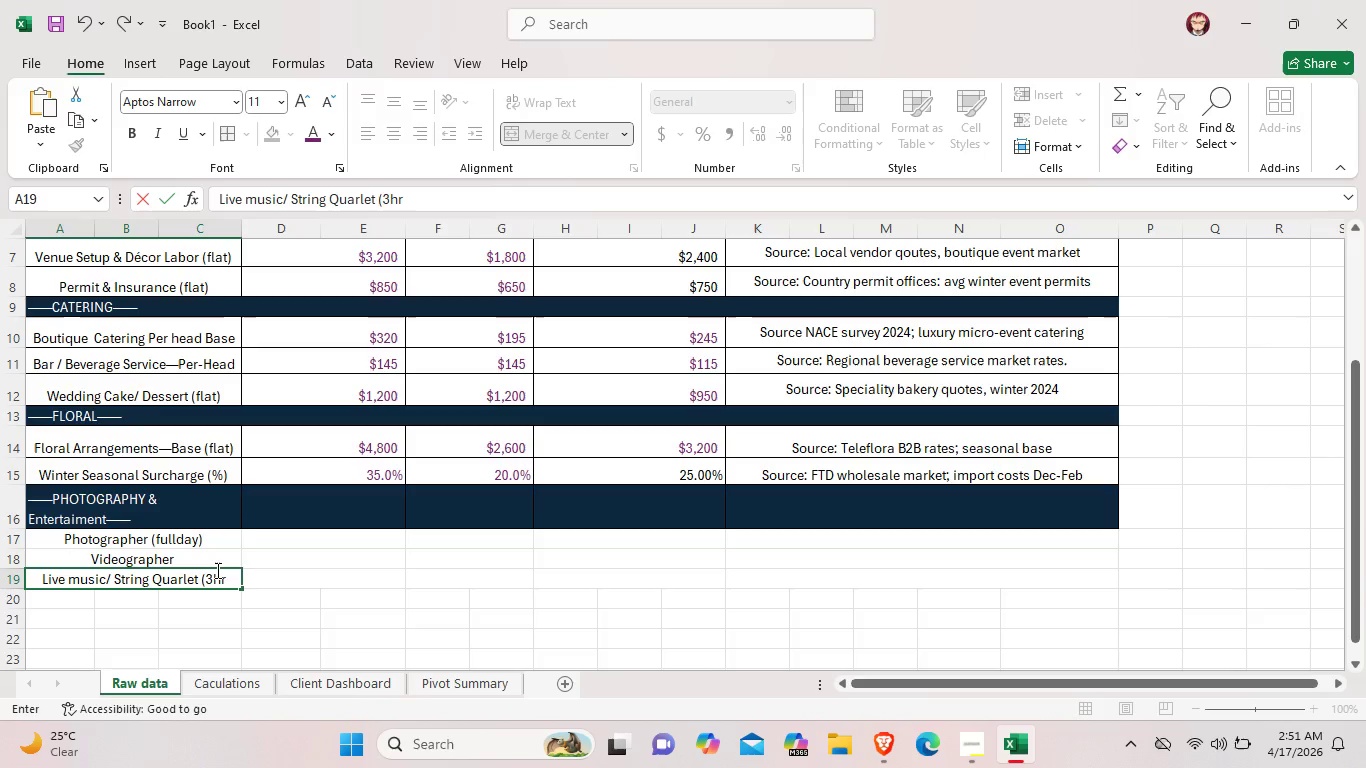 
key(Control+ControlLeft)
 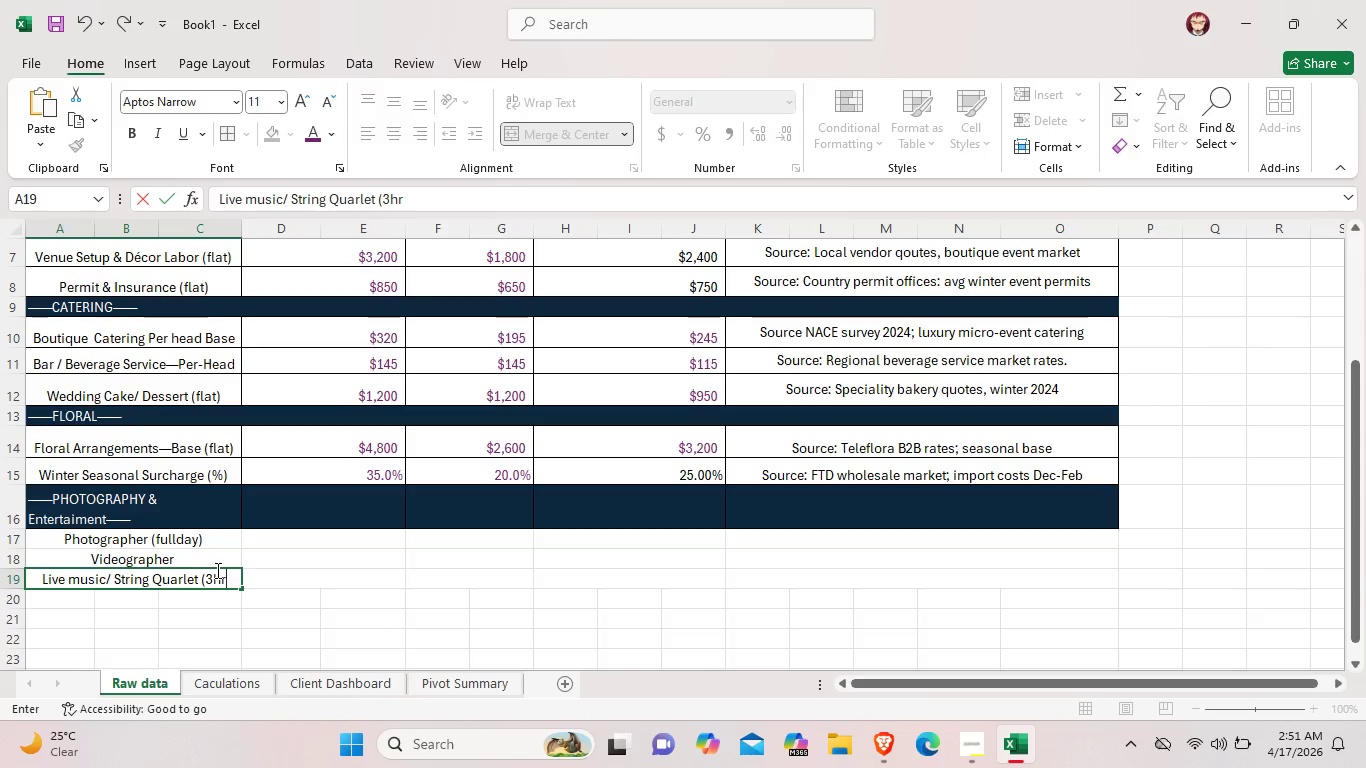 
key(Control+0)
 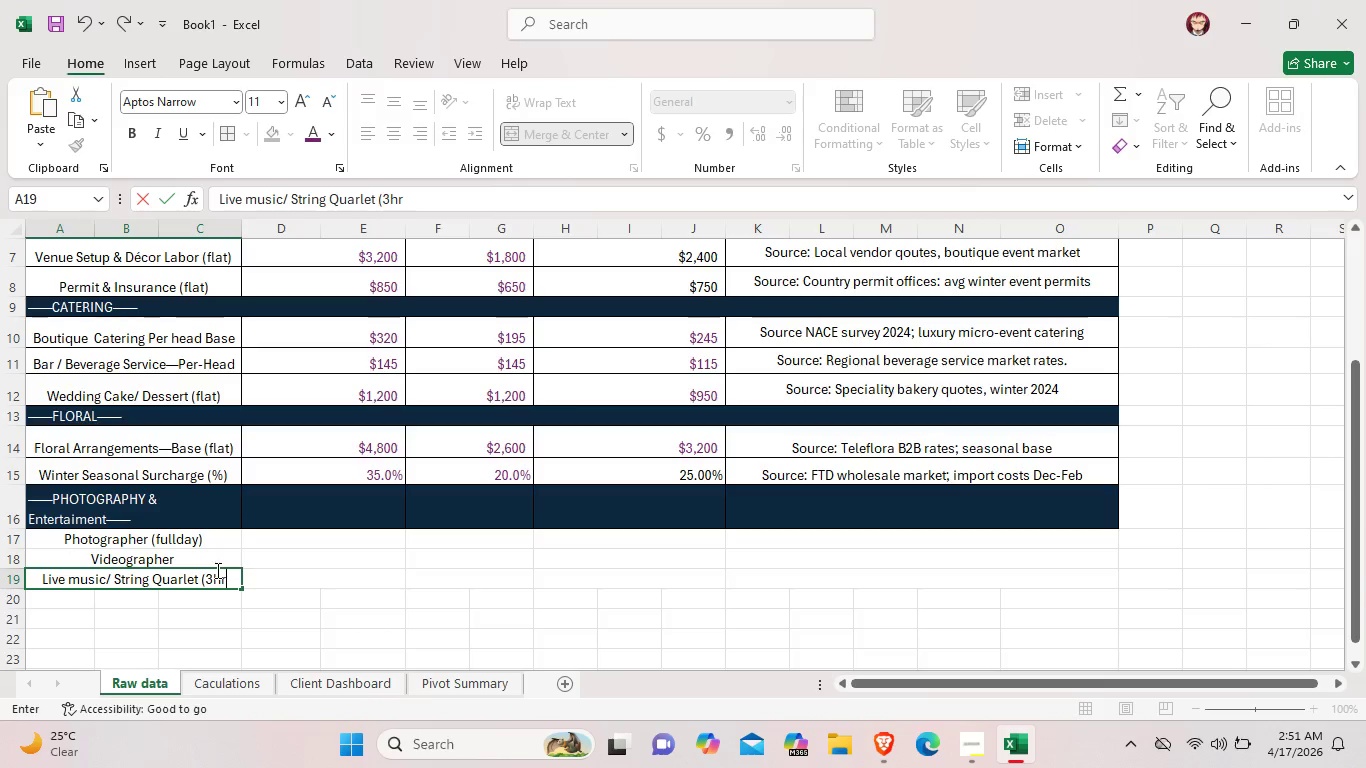 
key(Backspace)
 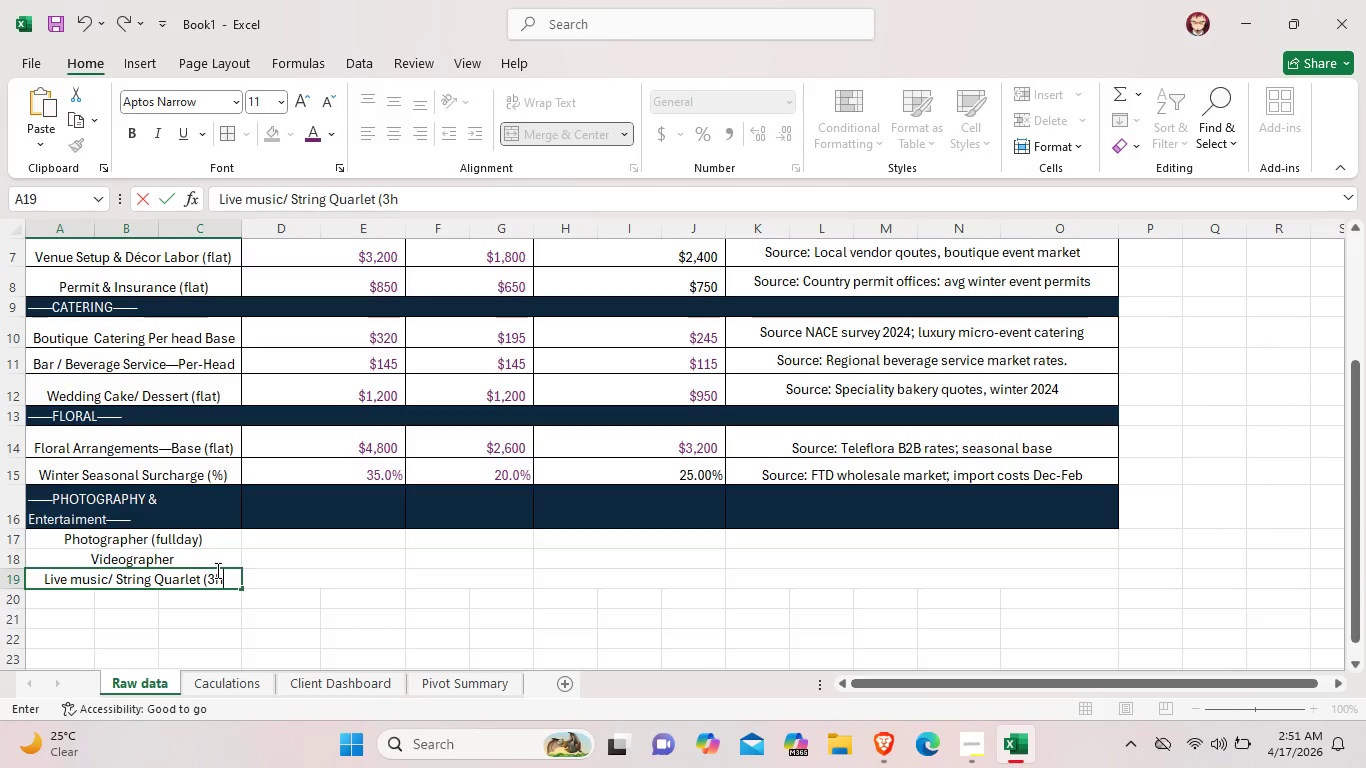 
key(Shift+ShiftLeft)
 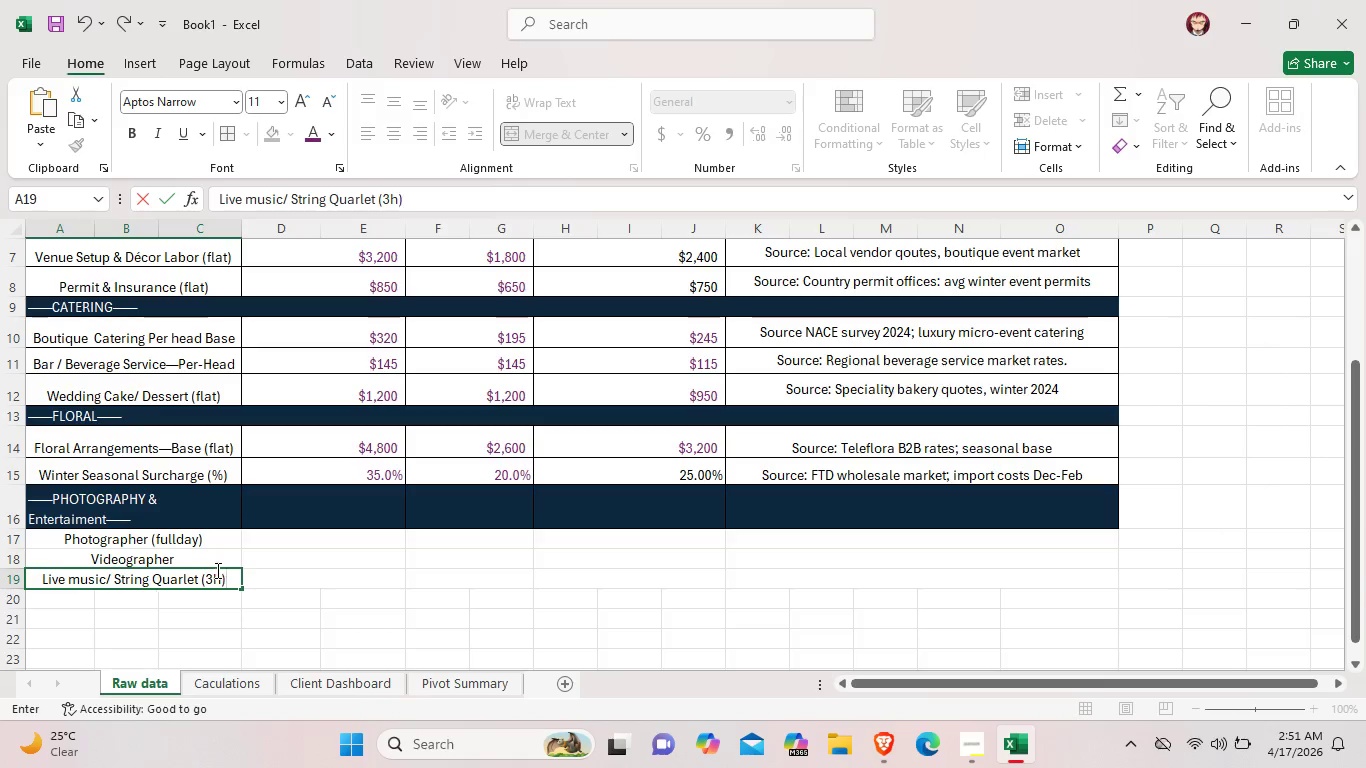 
key(Shift+ShiftLeft)
 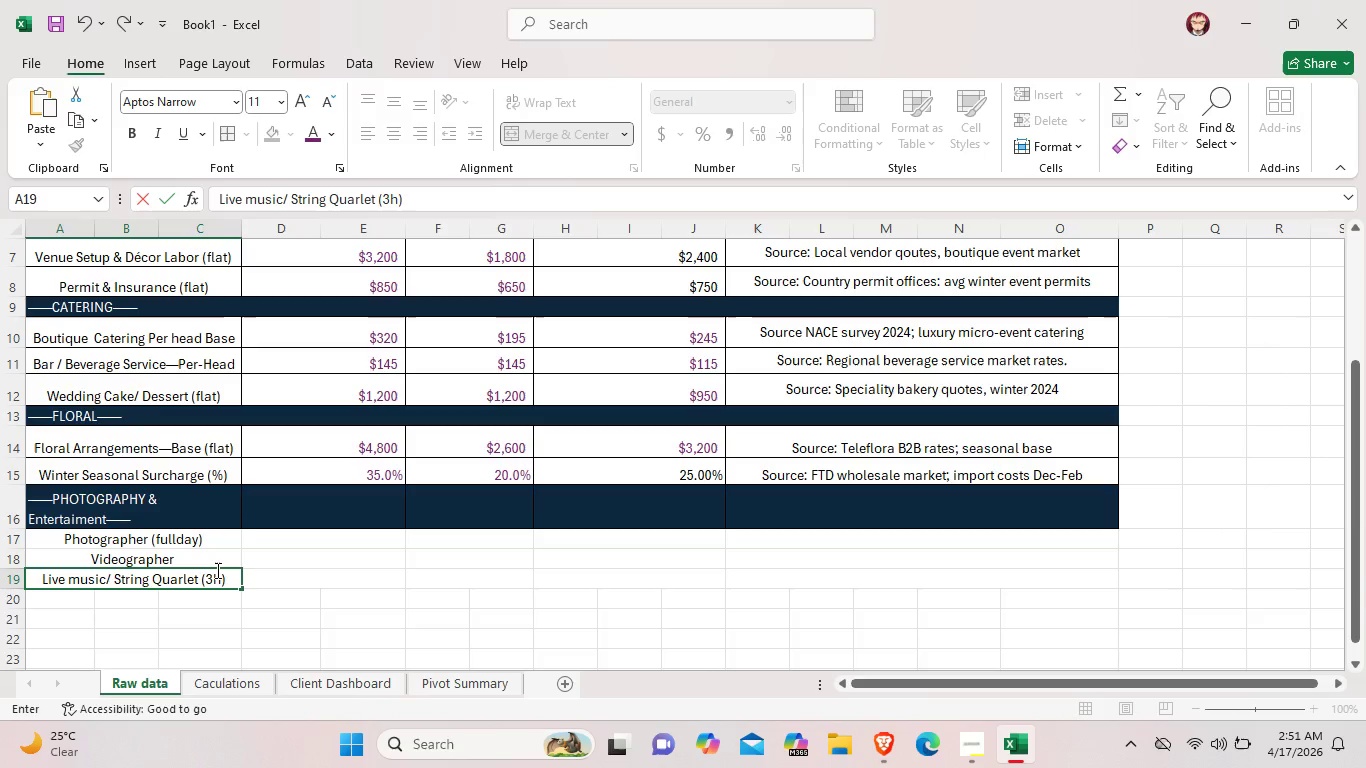 
key(Shift+0)
 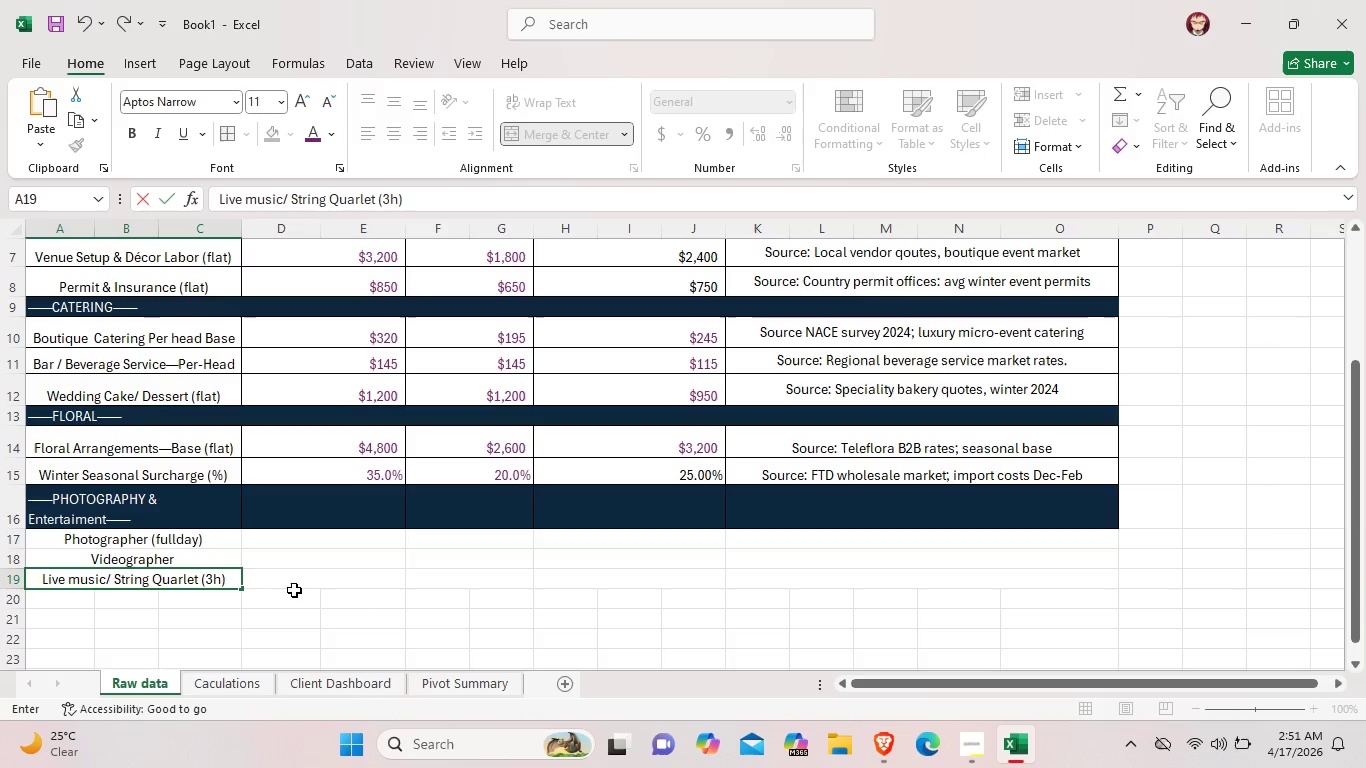 
left_click([294, 590])
 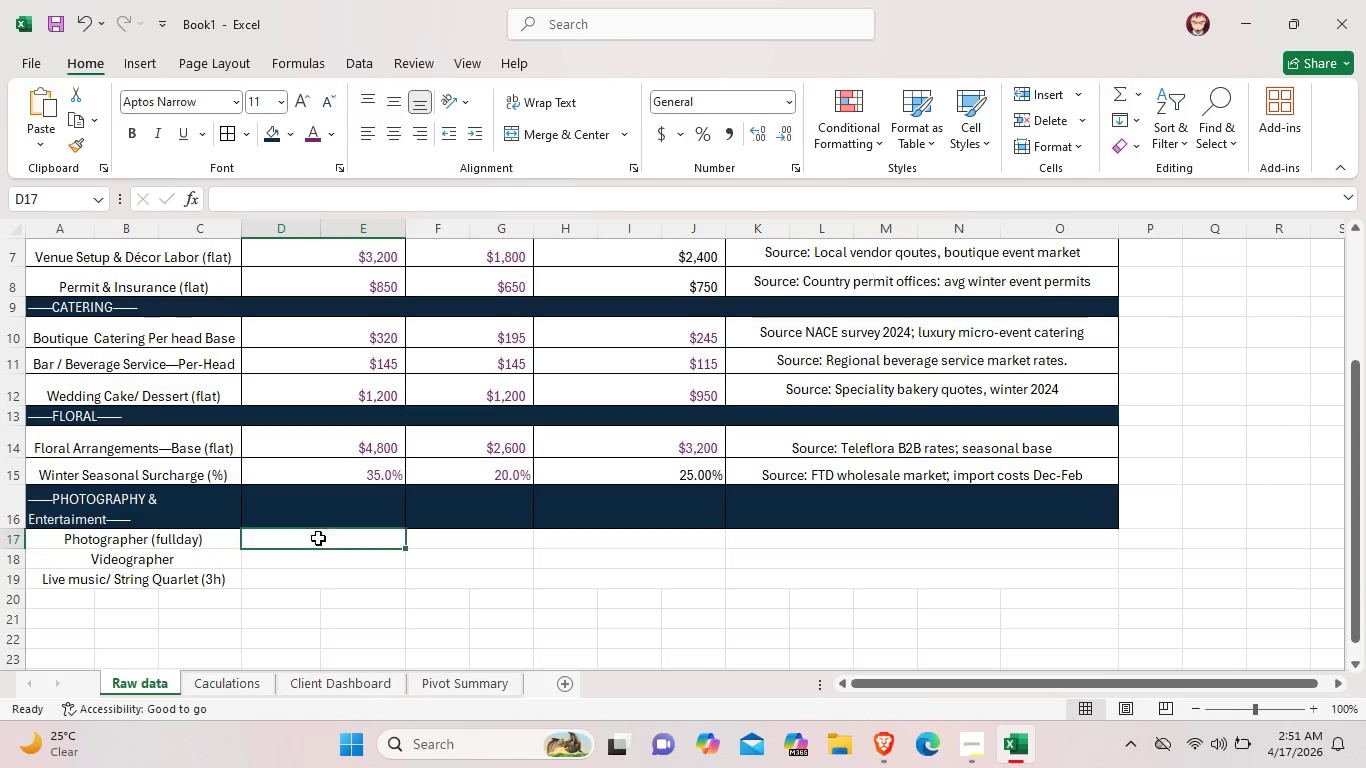 
double_click([318, 538])
 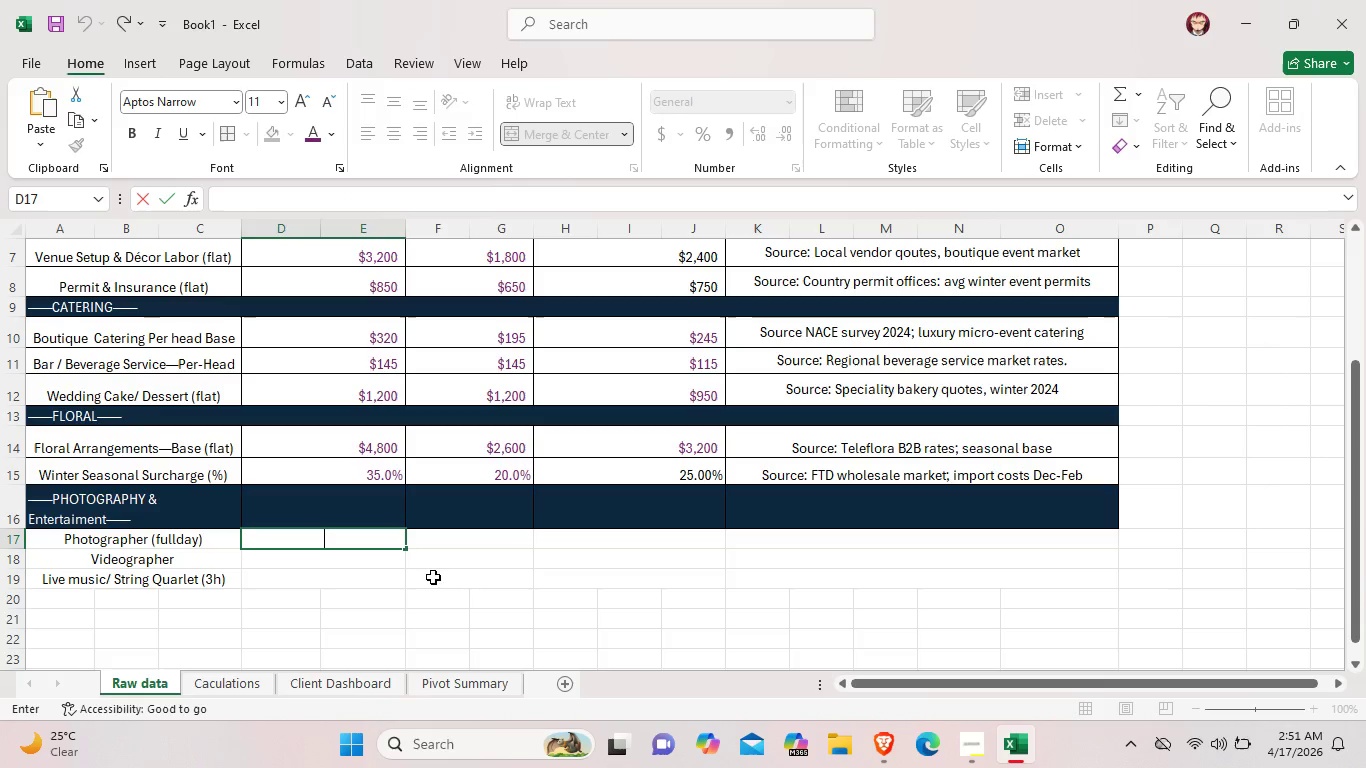 
scroll: coordinate [539, 594], scroll_direction: up, amount: 4.0
 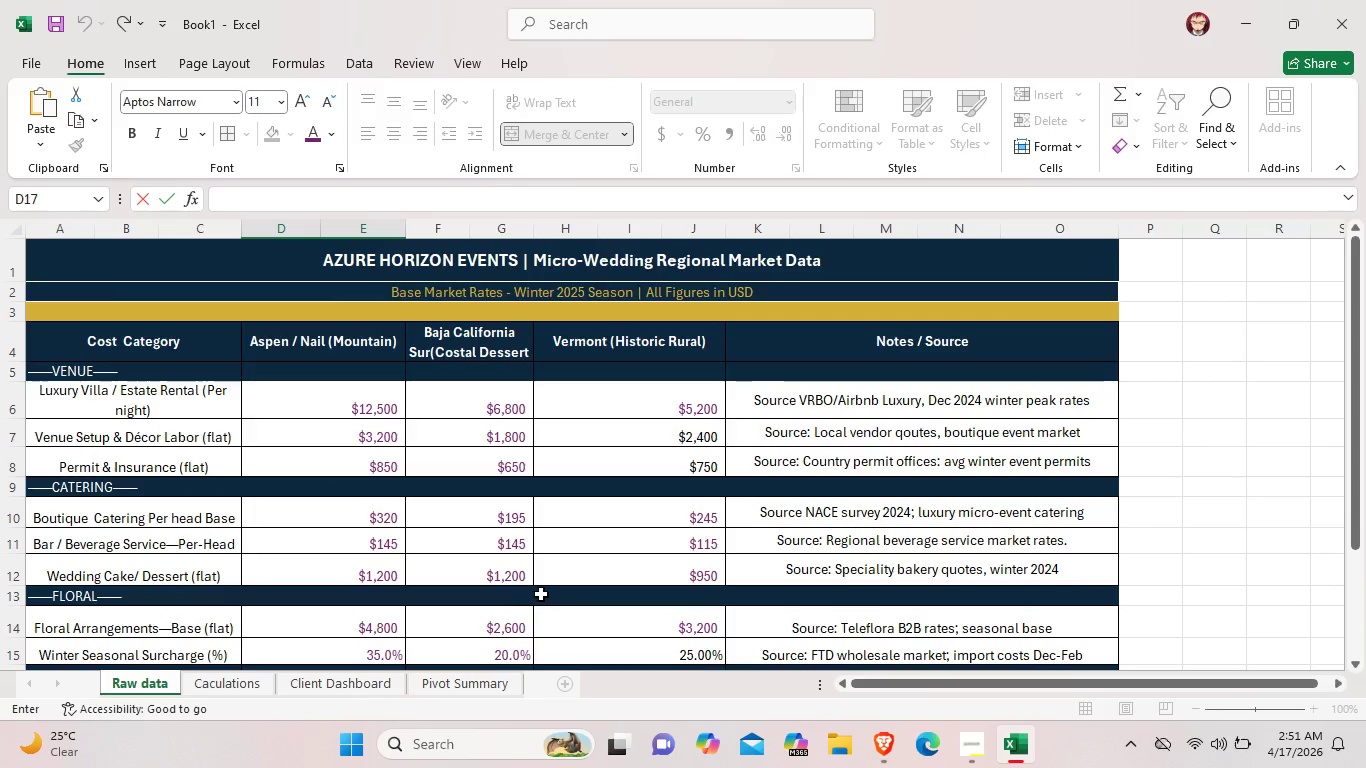 